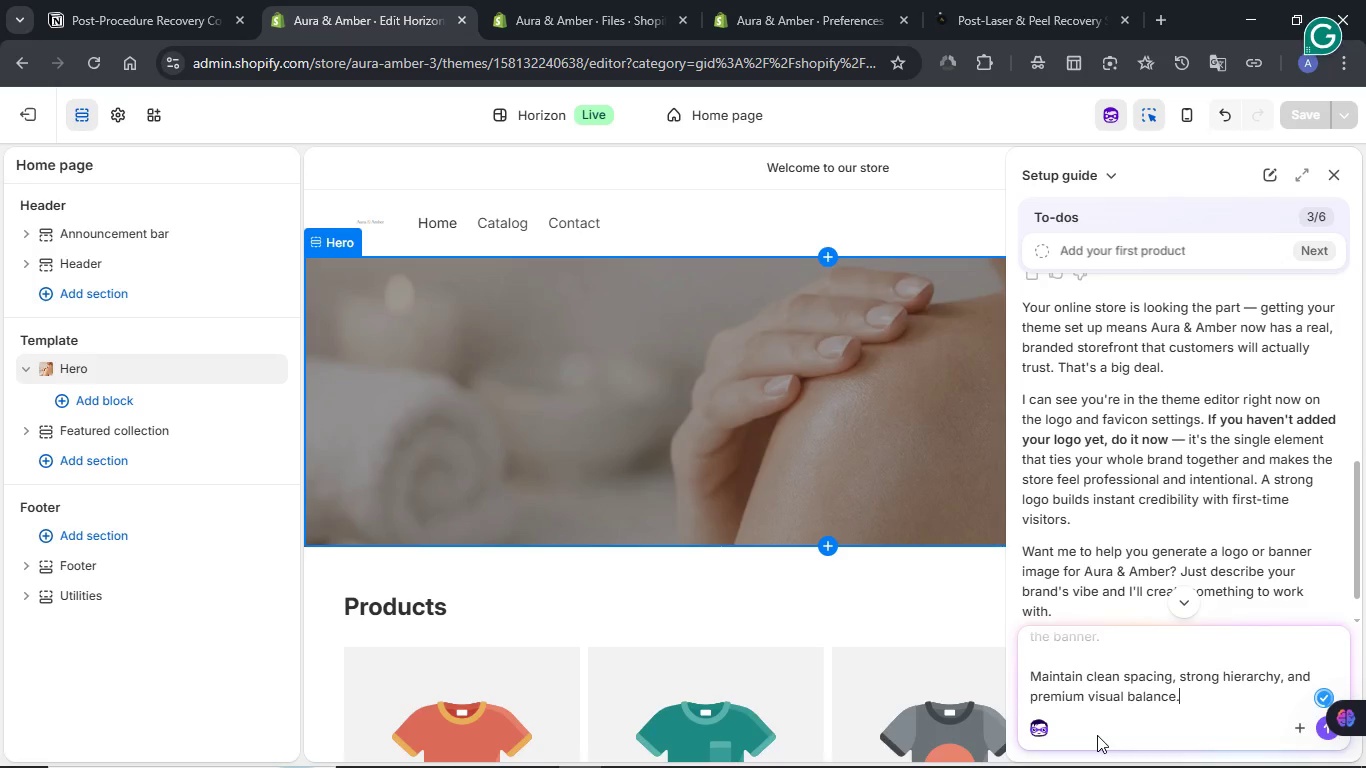 
key(NumpadEnter)
 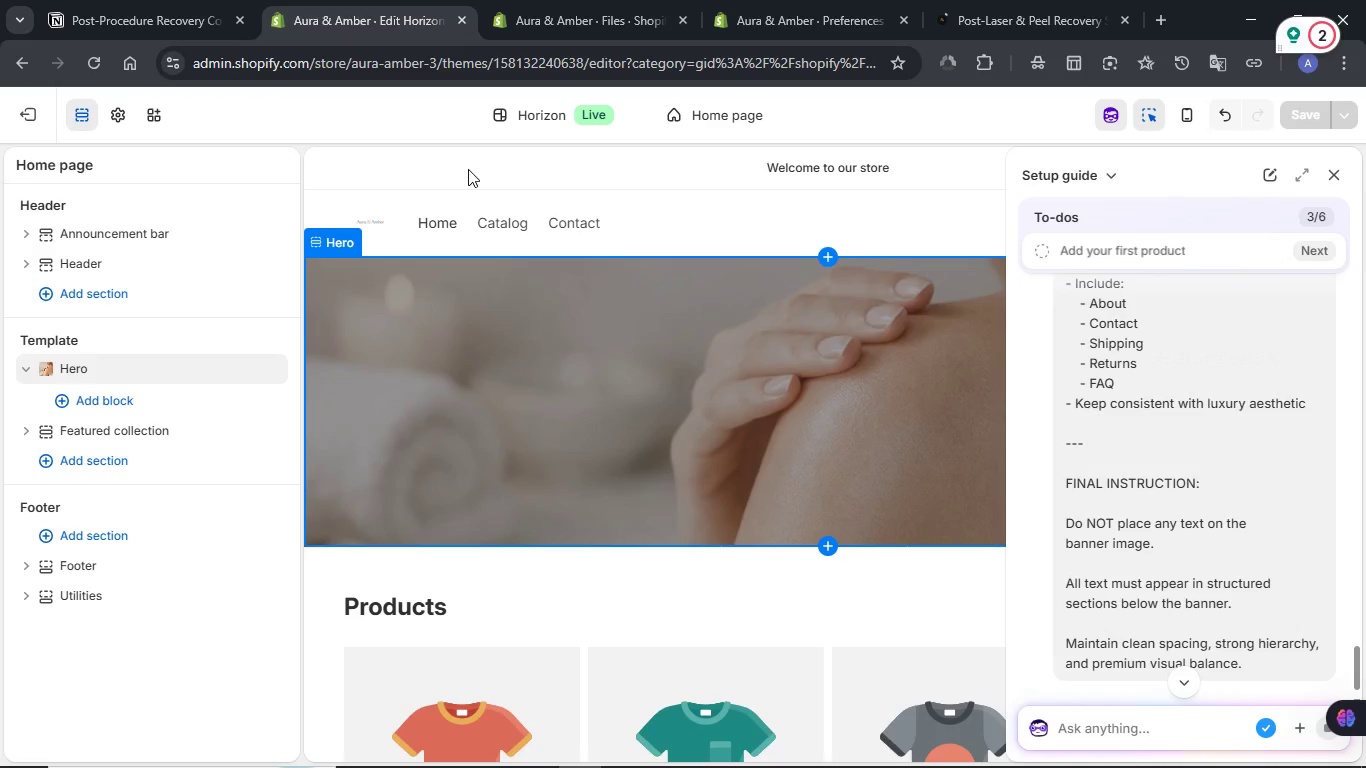 
left_click([131, 0])
 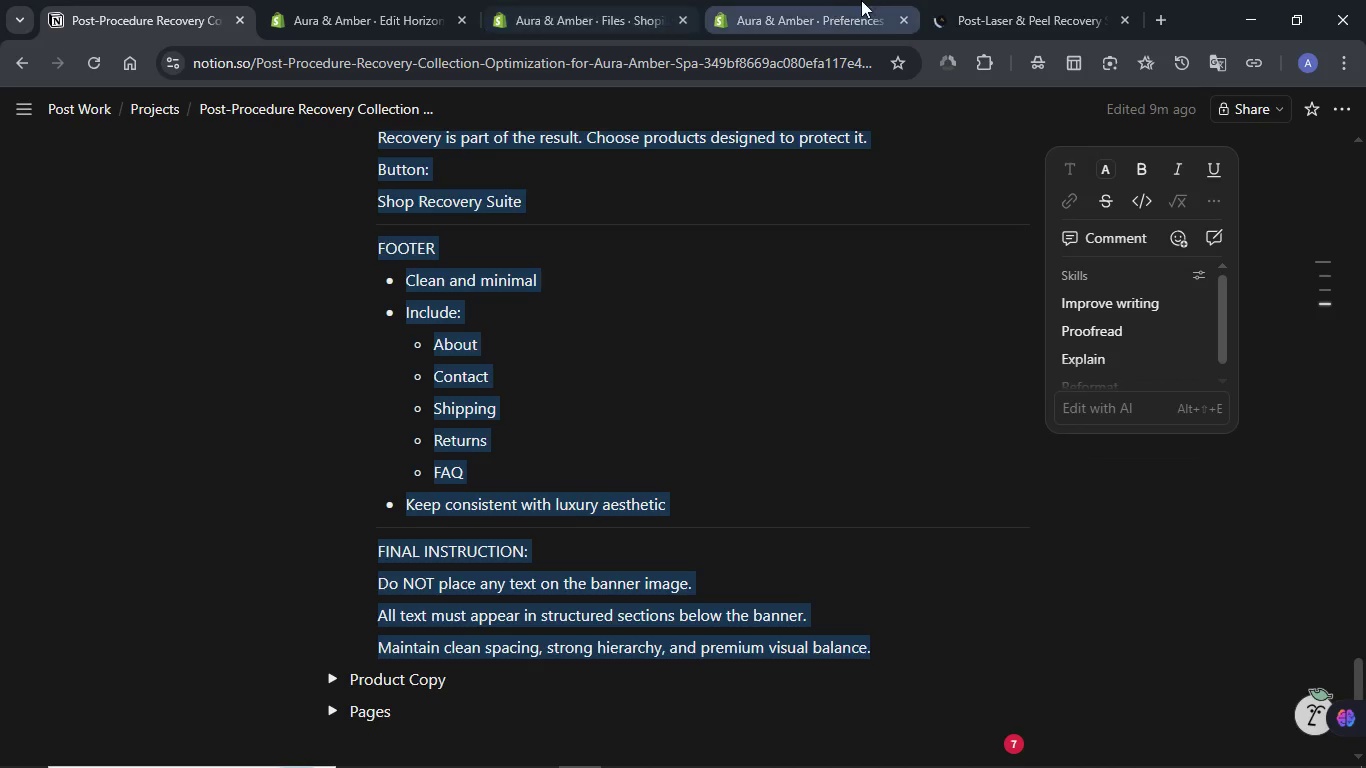 
left_click([375, 0])
 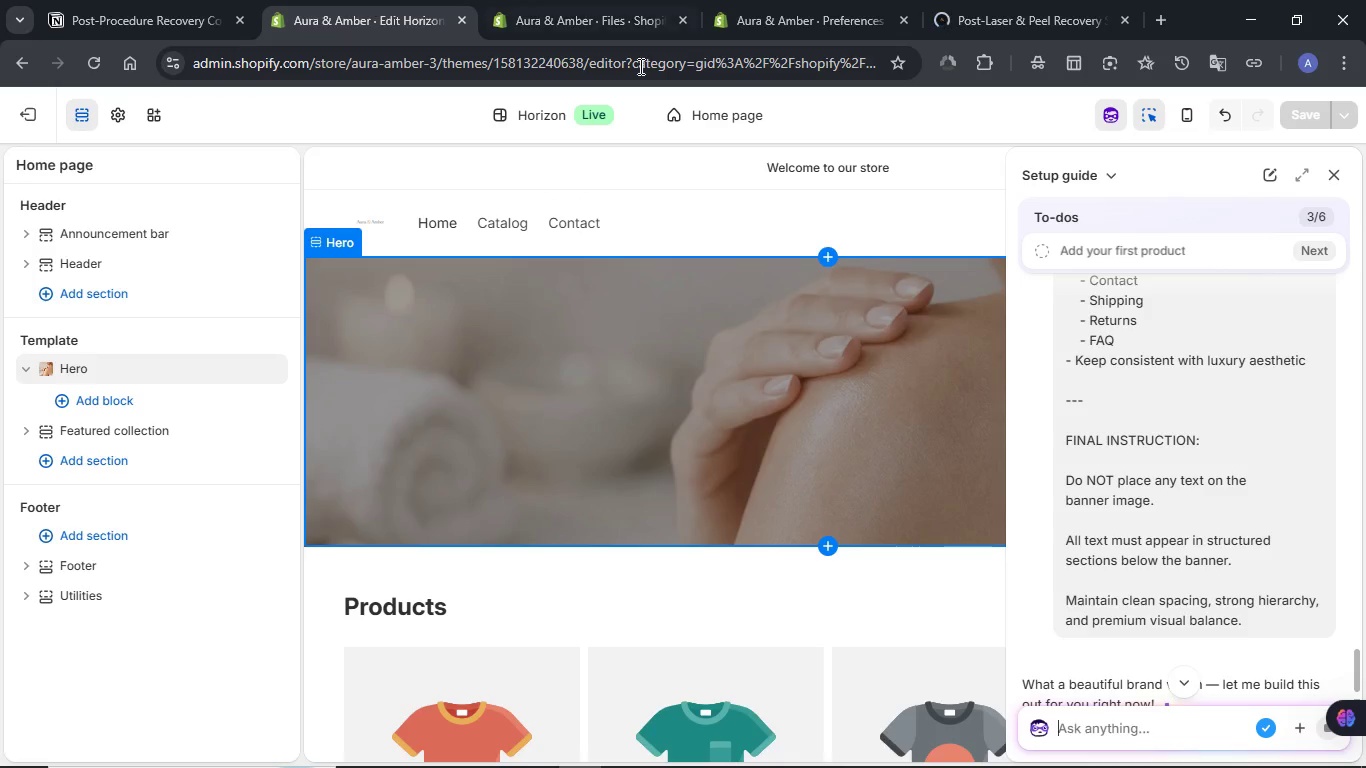 
scroll: coordinate [1197, 528], scroll_direction: down, amount: 6.0
 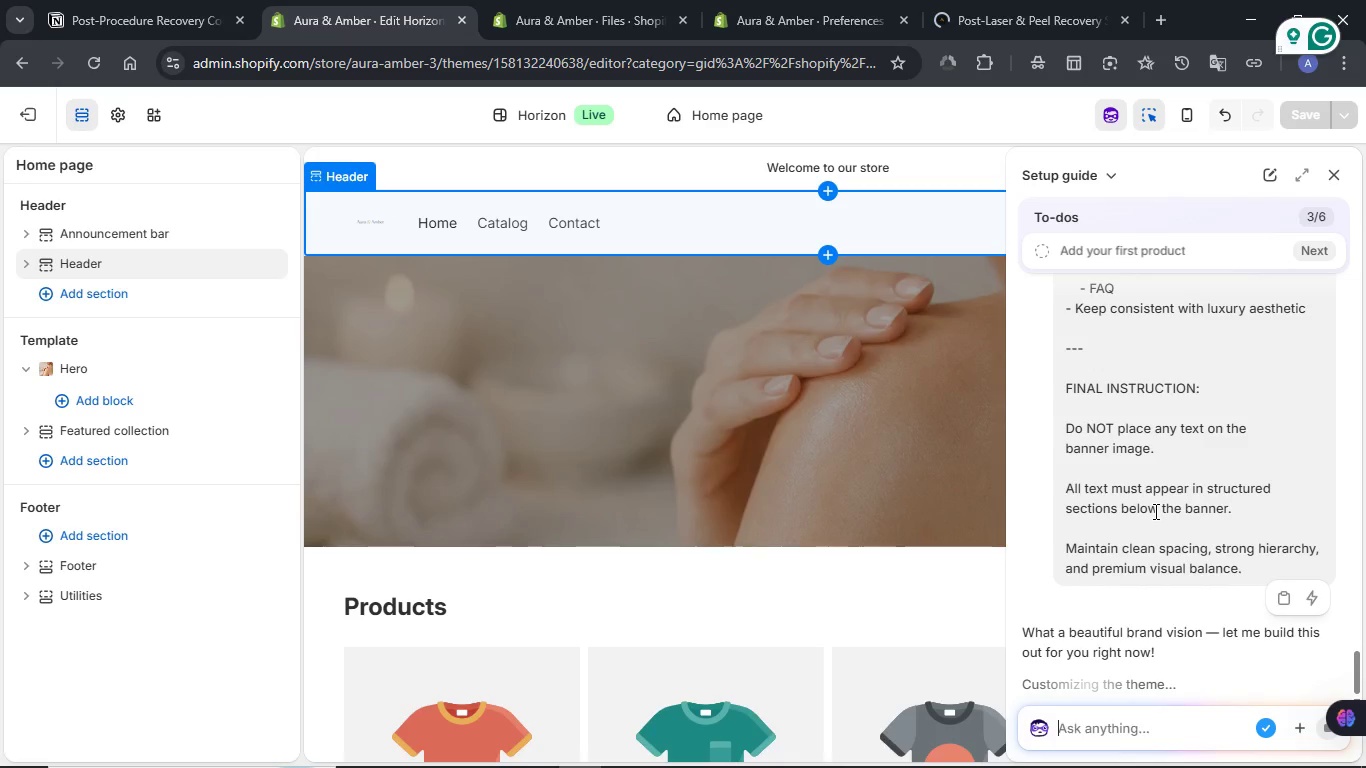 
left_click([581, 0])
 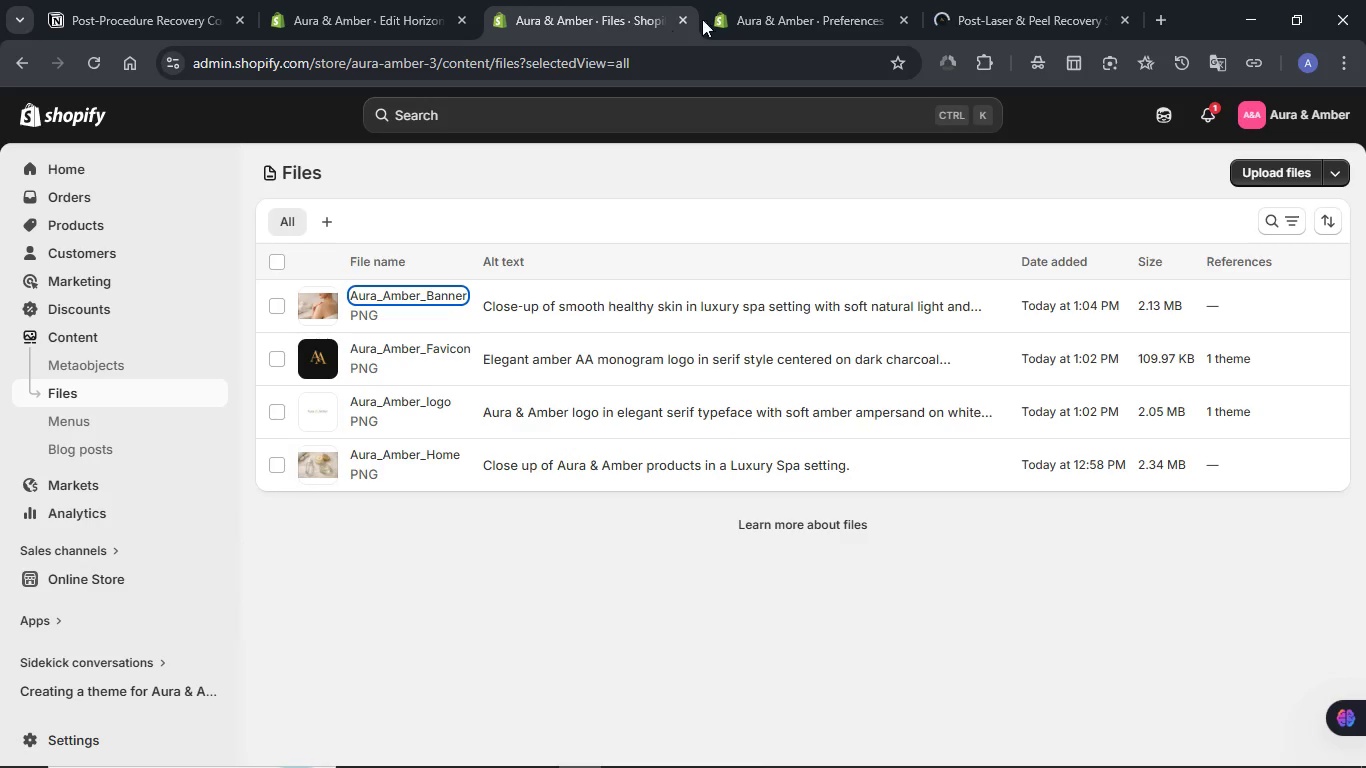 
left_click_drag(start_coordinate=[587, 19], to_coordinate=[838, 19])
 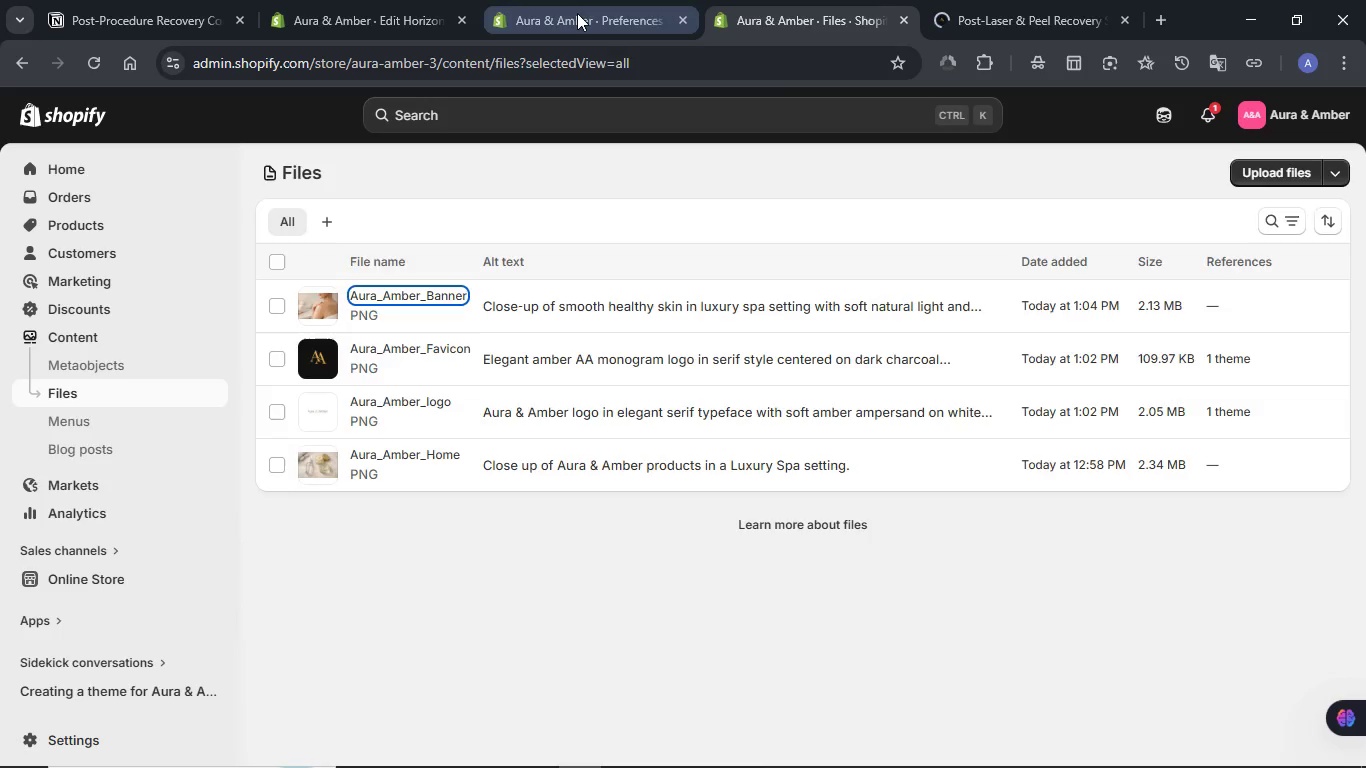 
left_click([577, 13])
 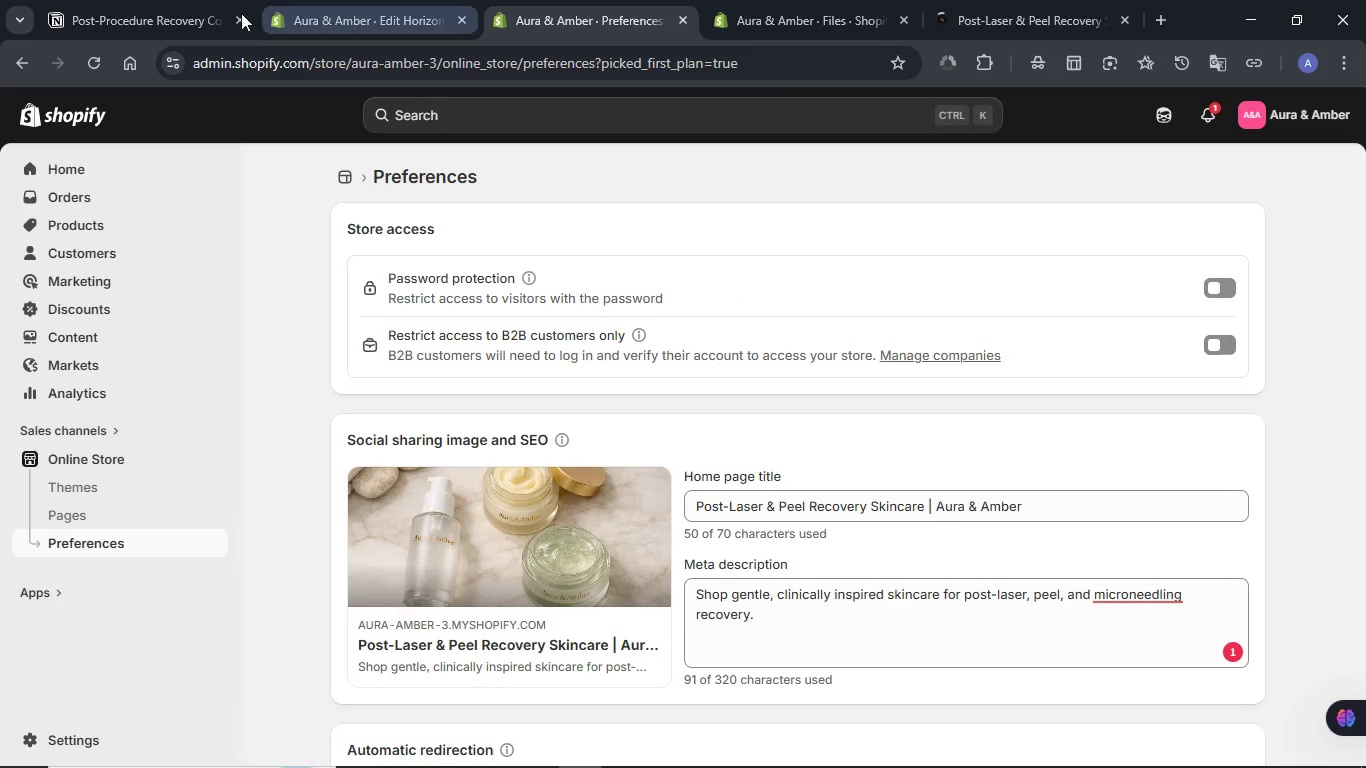 
left_click_drag(start_coordinate=[170, 13], to_coordinate=[411, 13])
 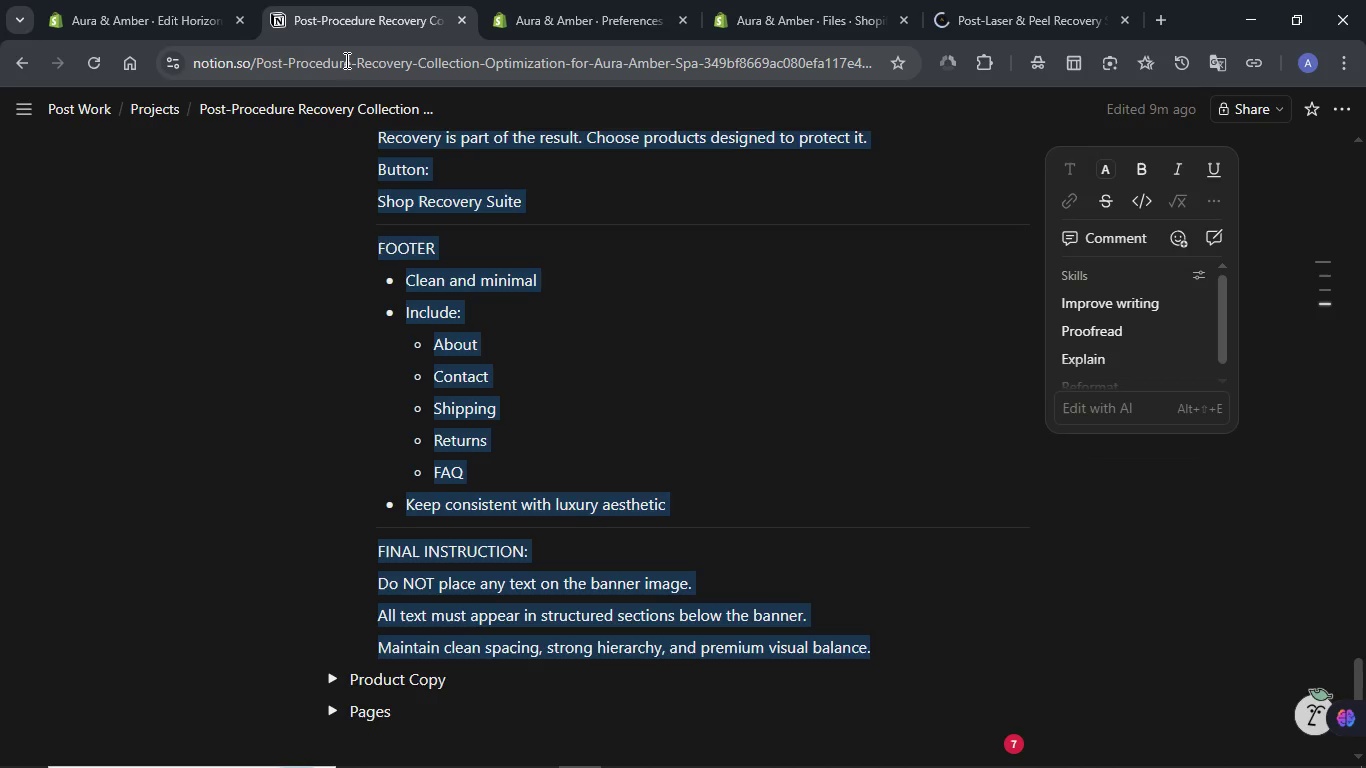 
scroll: coordinate [340, 357], scroll_direction: up, amount: 16.0
 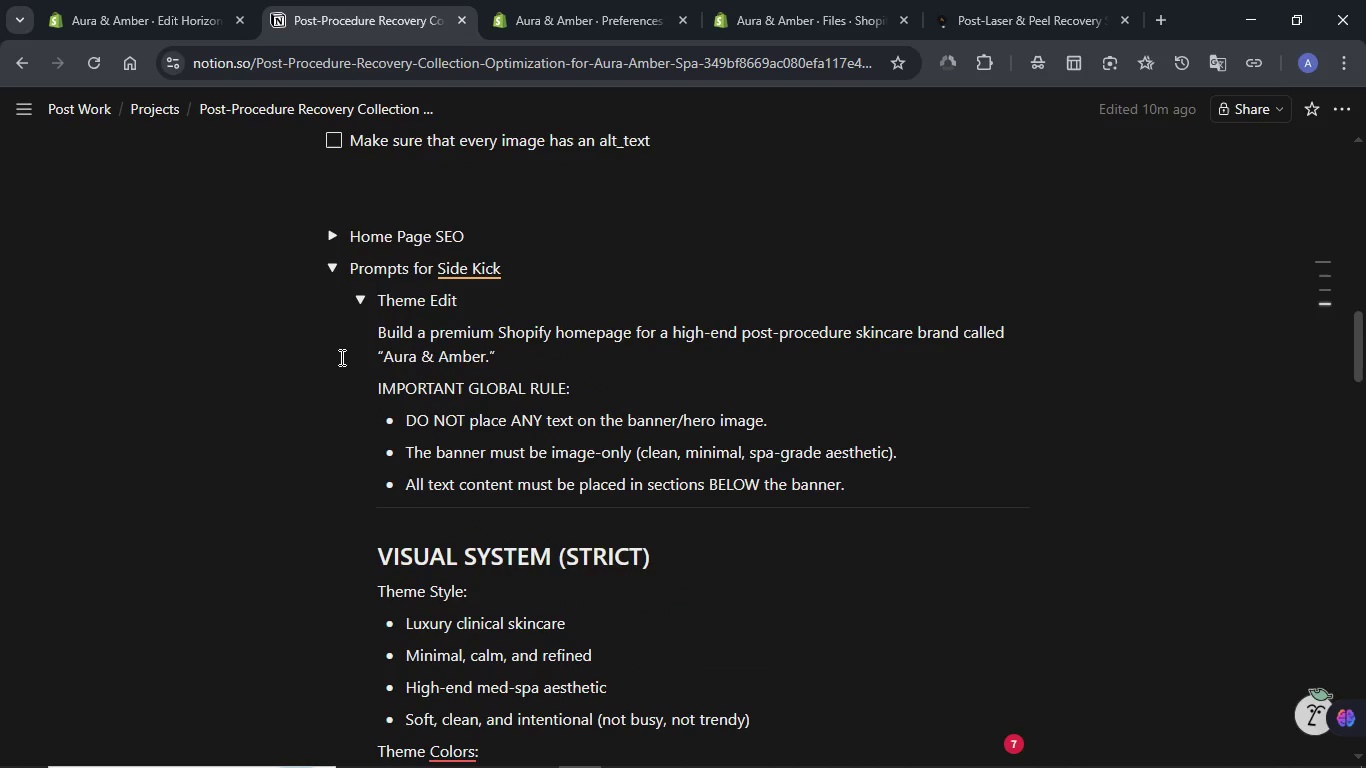 
left_click([352, 301])
 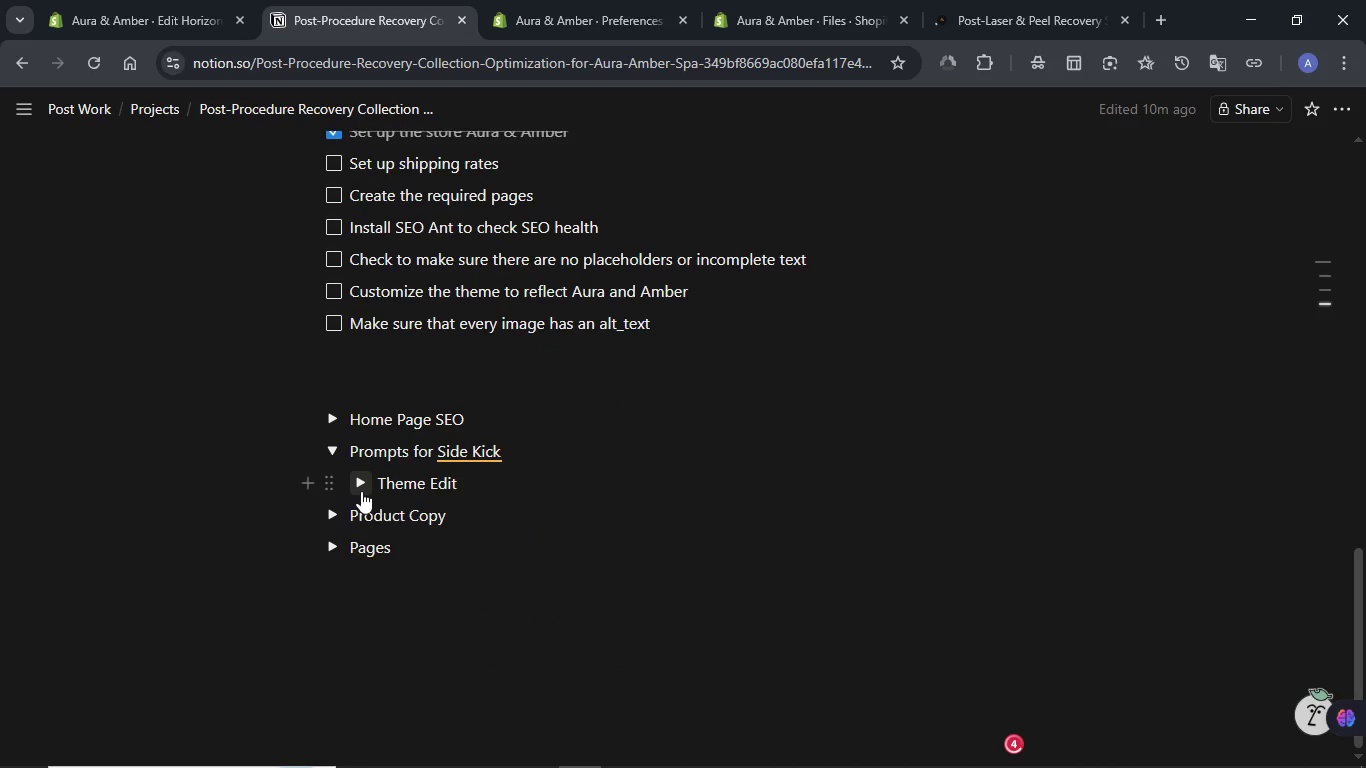 
left_click([336, 510])
 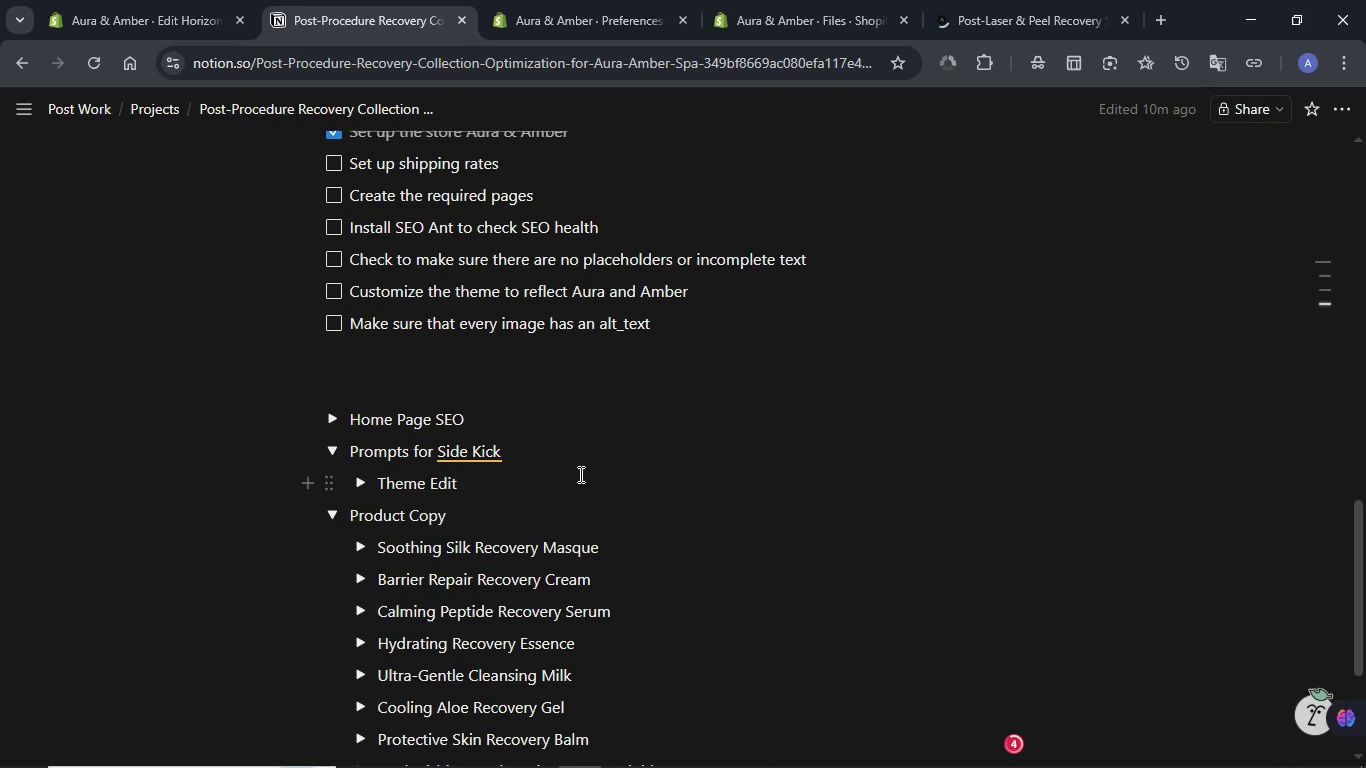 
scroll: coordinate [579, 474], scroll_direction: down, amount: 1.0
 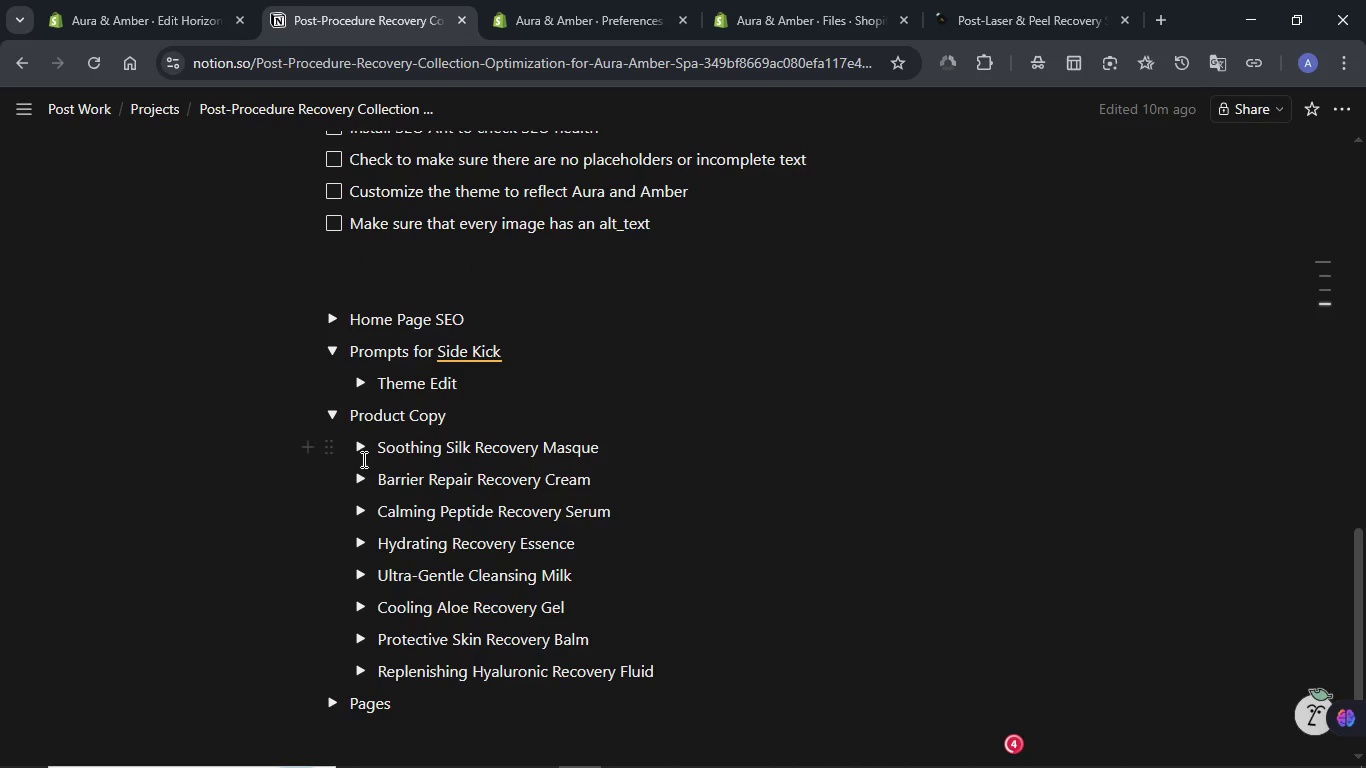 
left_click([361, 455])
 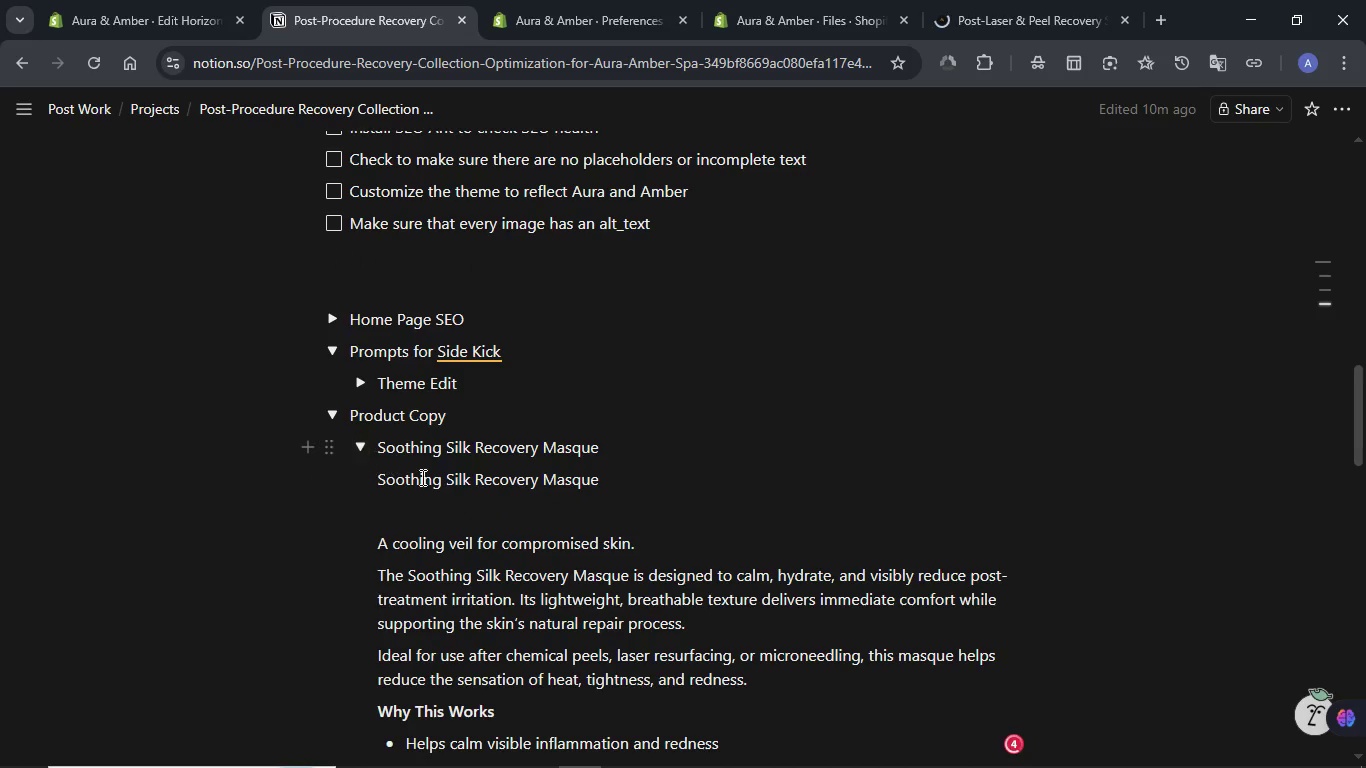 
double_click([430, 478])
 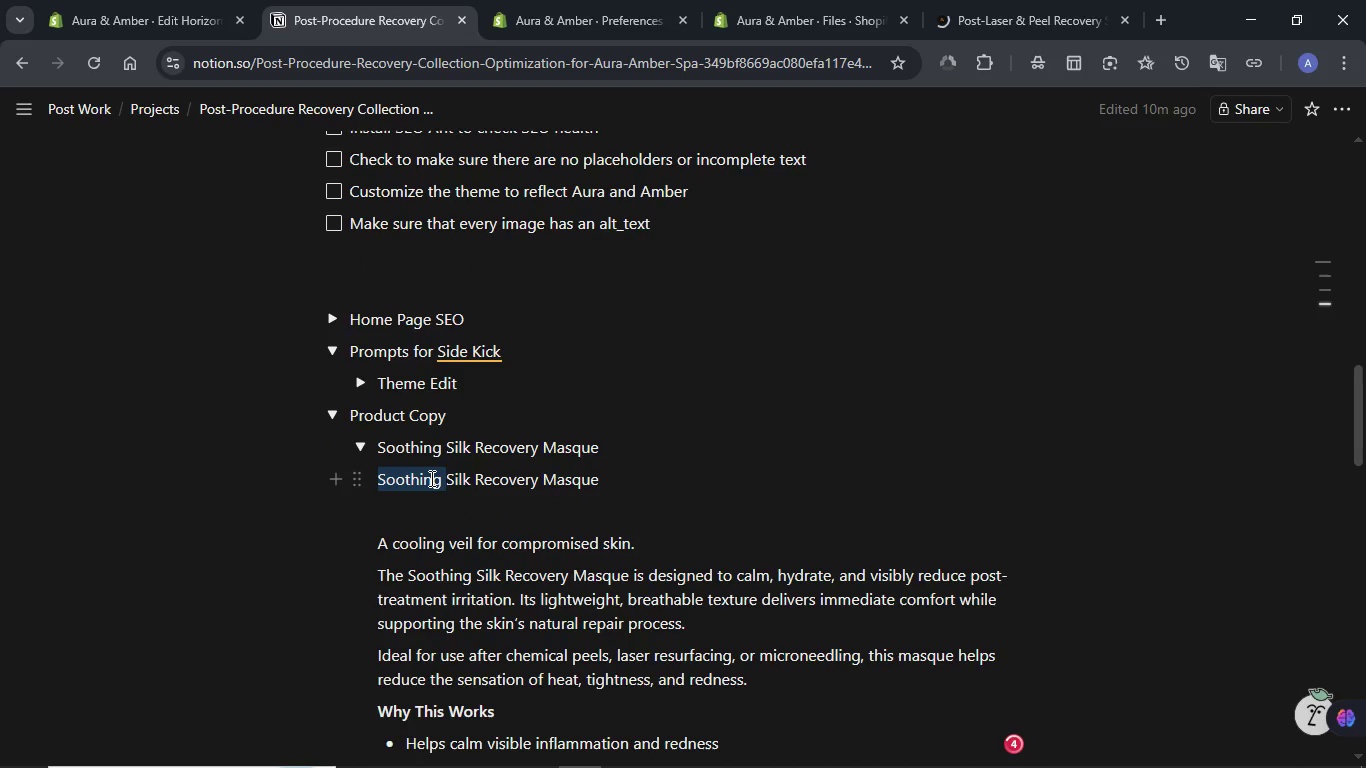 
triple_click([430, 478])
 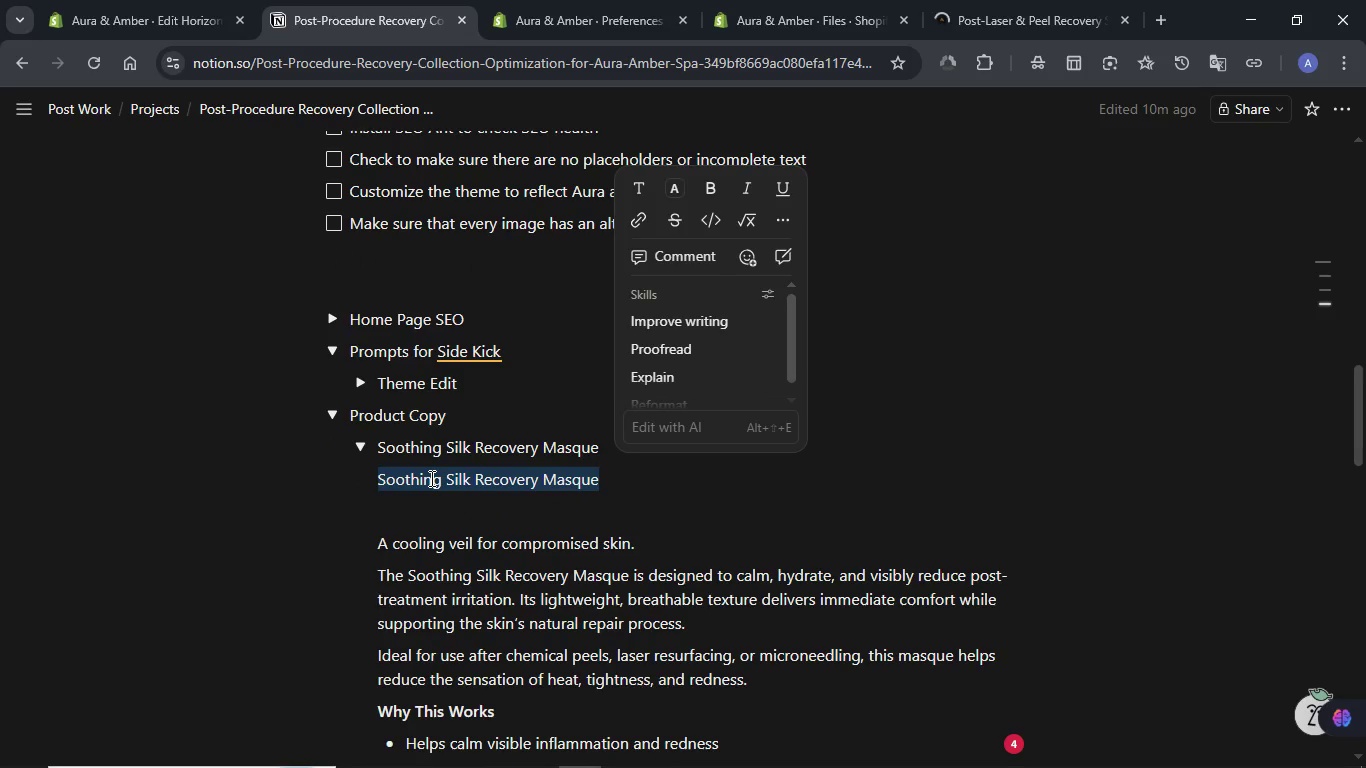 
key(Control+C)
 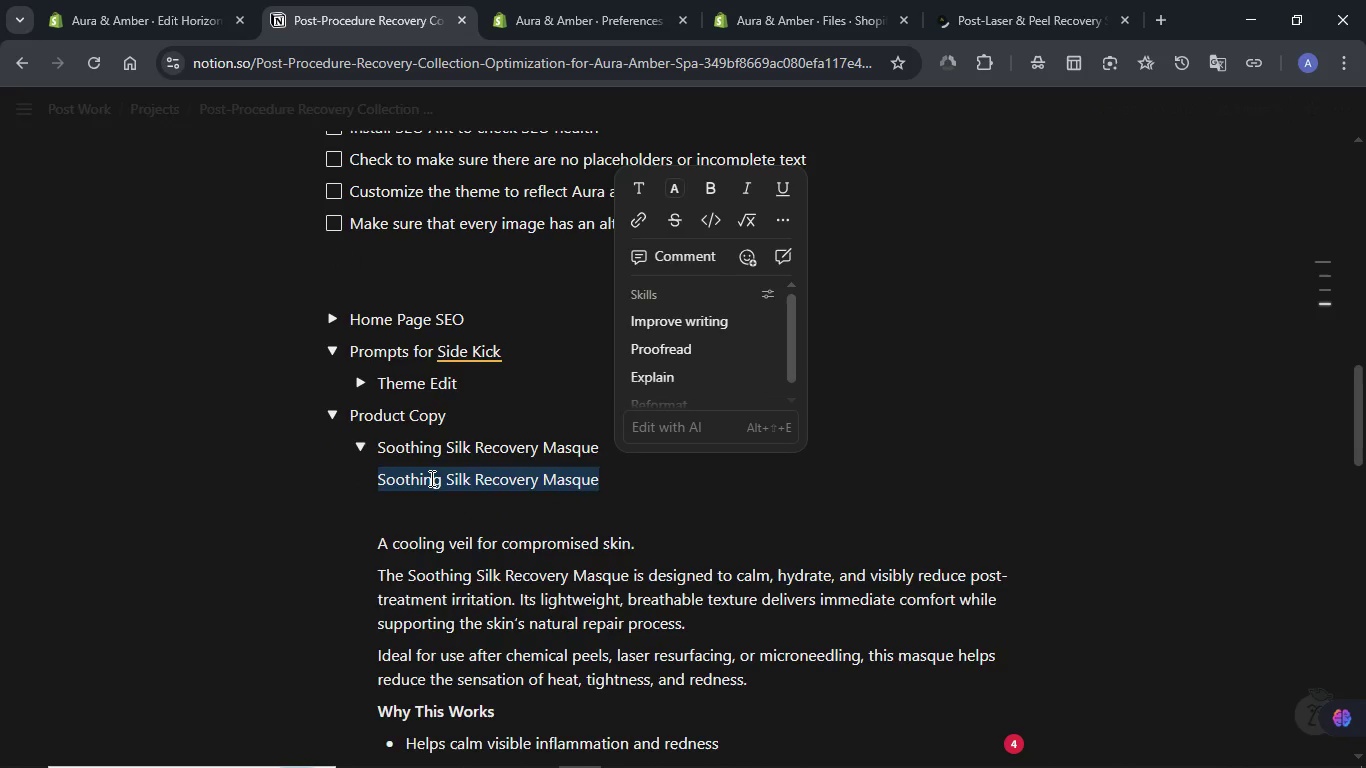 
scroll: coordinate [430, 478], scroll_direction: down, amount: 2.0
 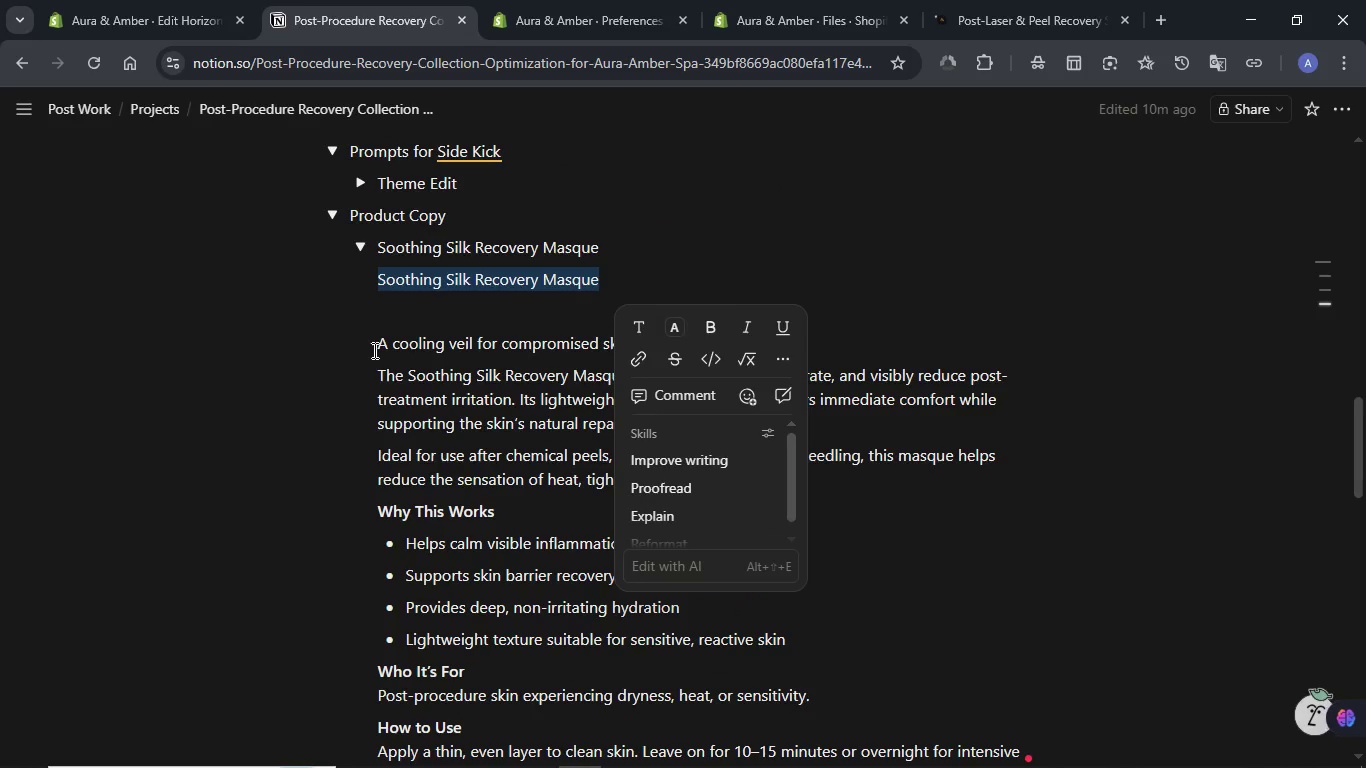 
left_click_drag(start_coordinate=[374, 348], to_coordinate=[387, 430])
 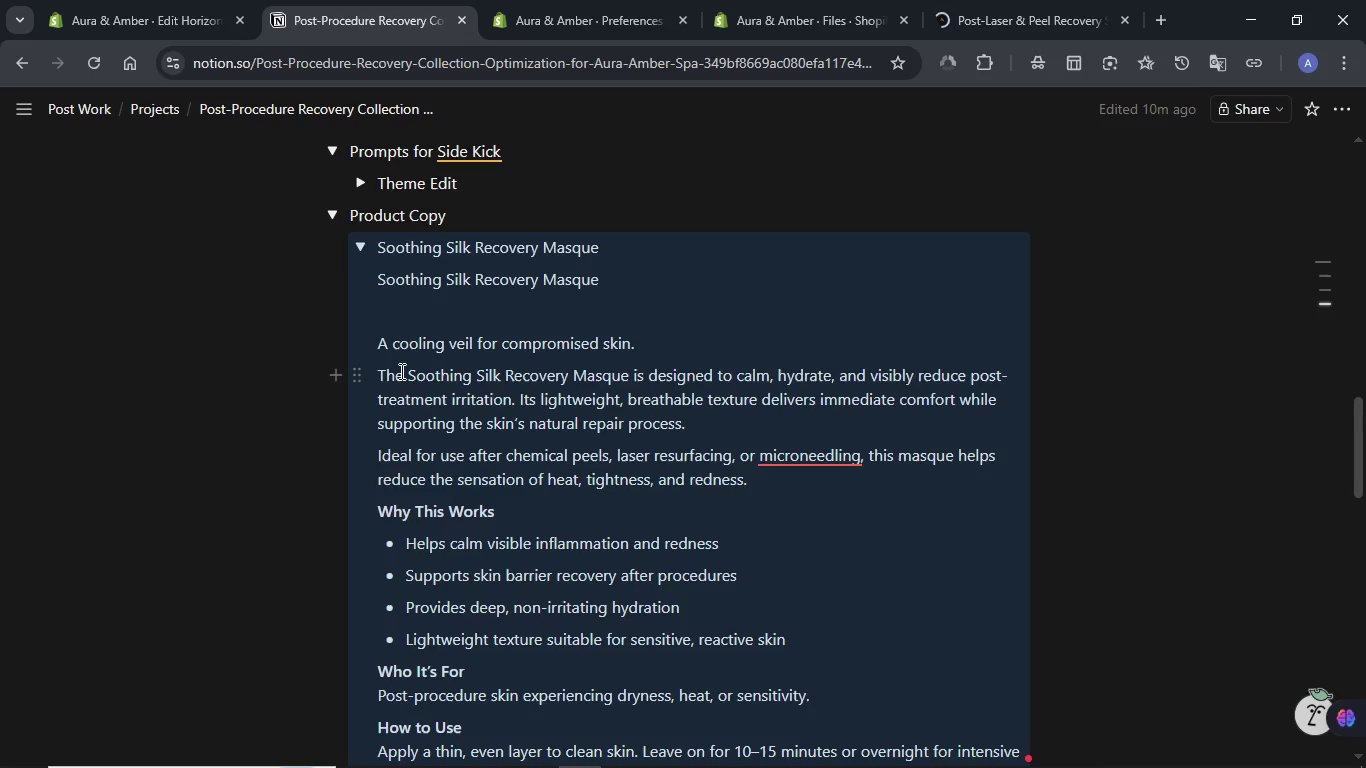 
left_click([399, 369])
 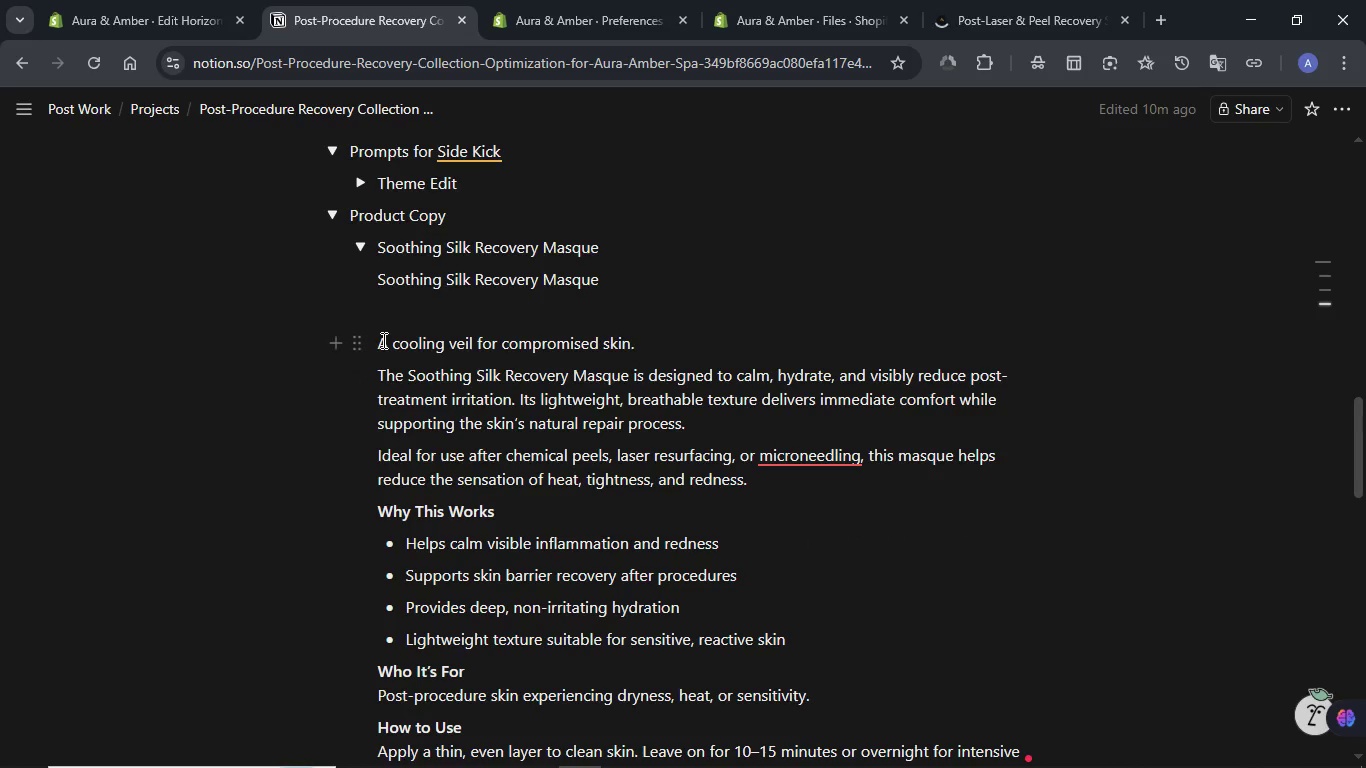 
left_click_drag(start_coordinate=[382, 340], to_coordinate=[733, 428])
 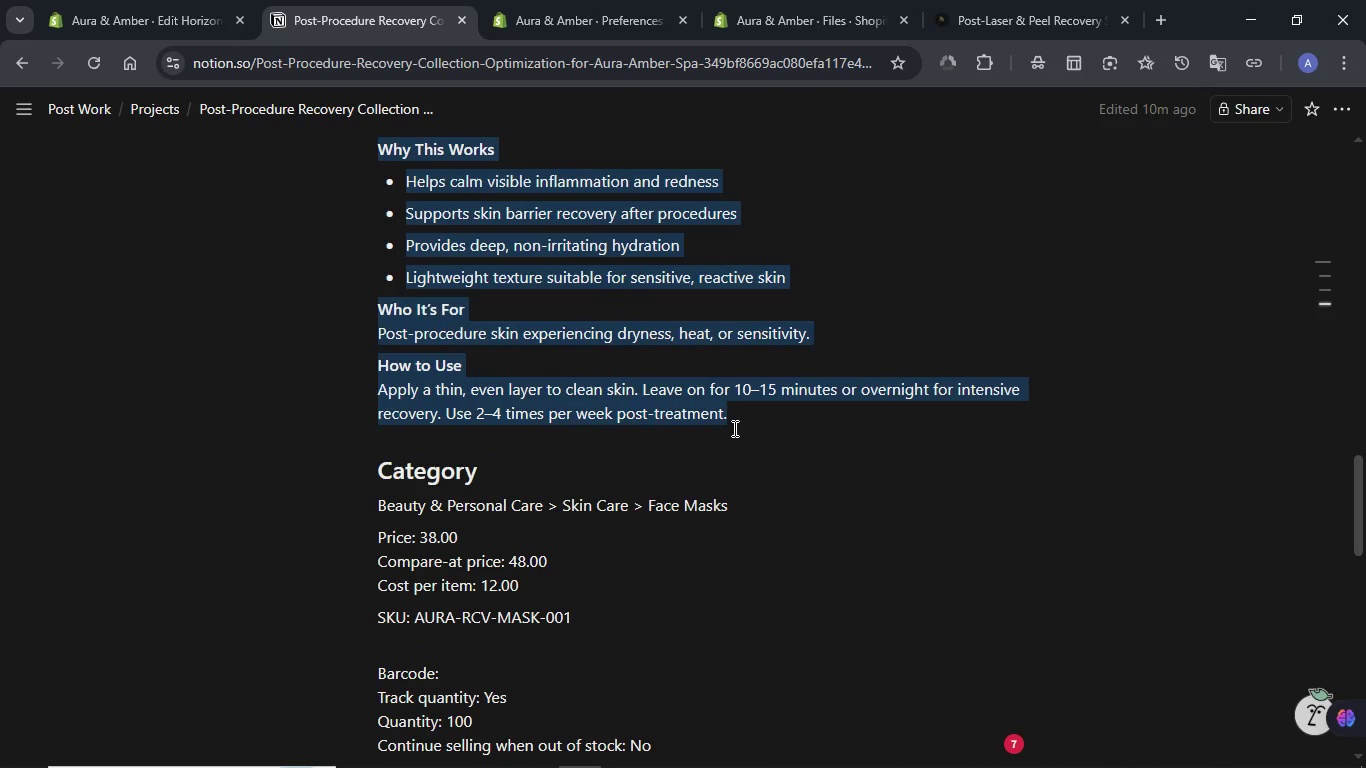 
key(Control+C)
 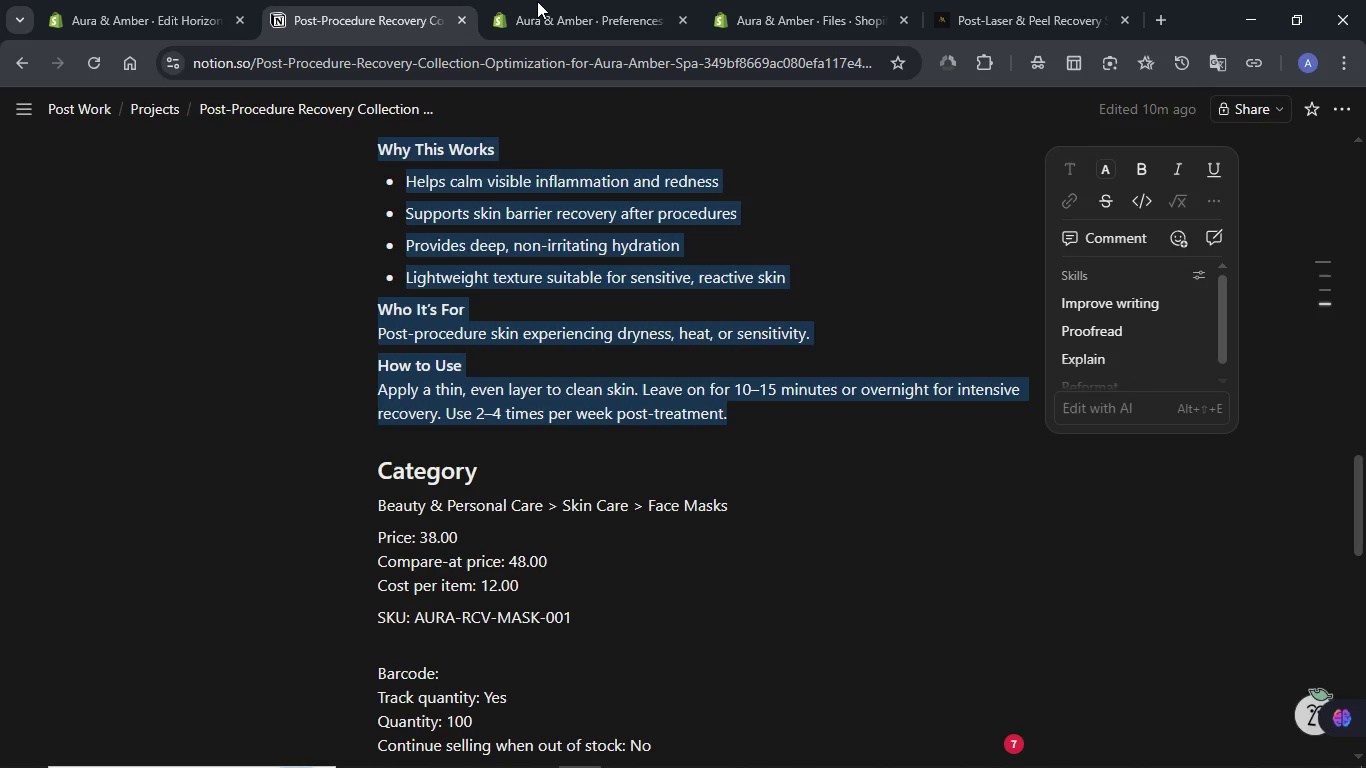 
left_click([537, 1])
 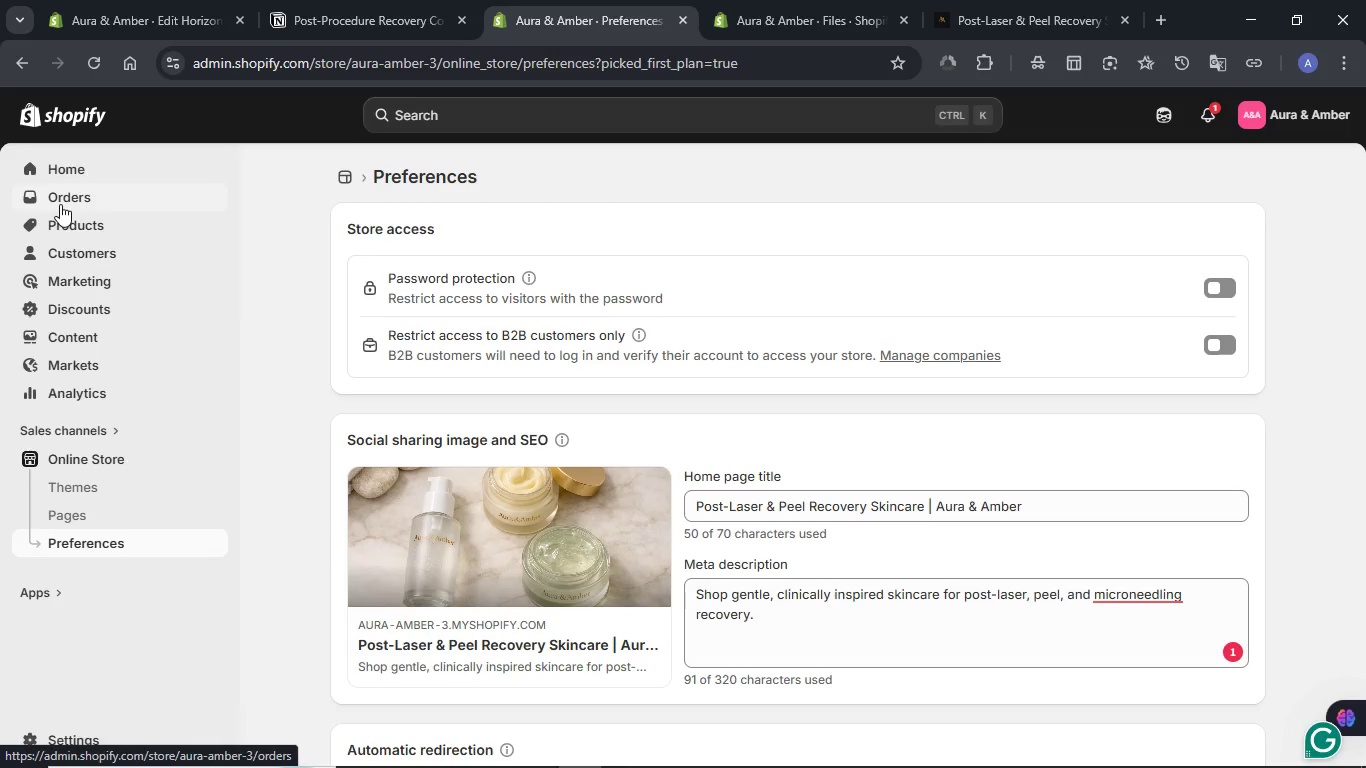 
left_click([60, 221])
 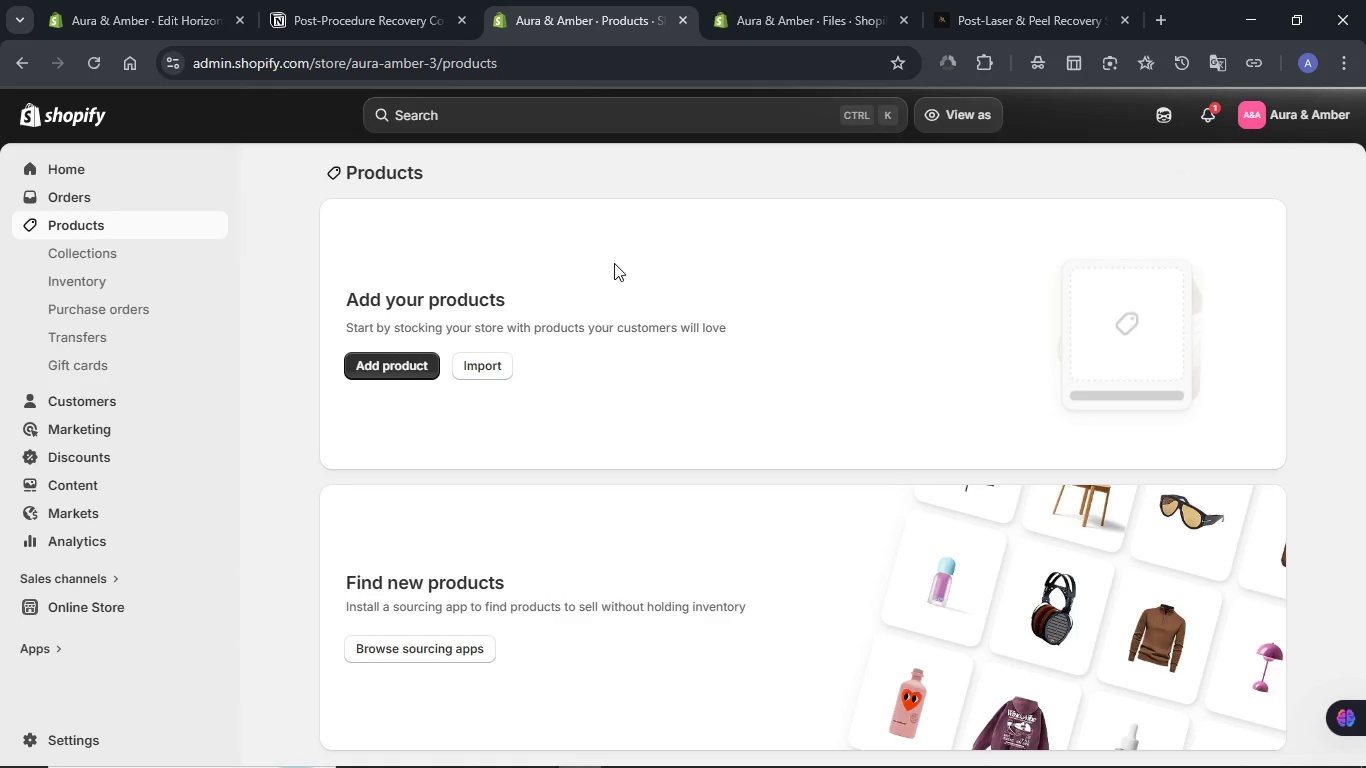 
wait(5.56)
 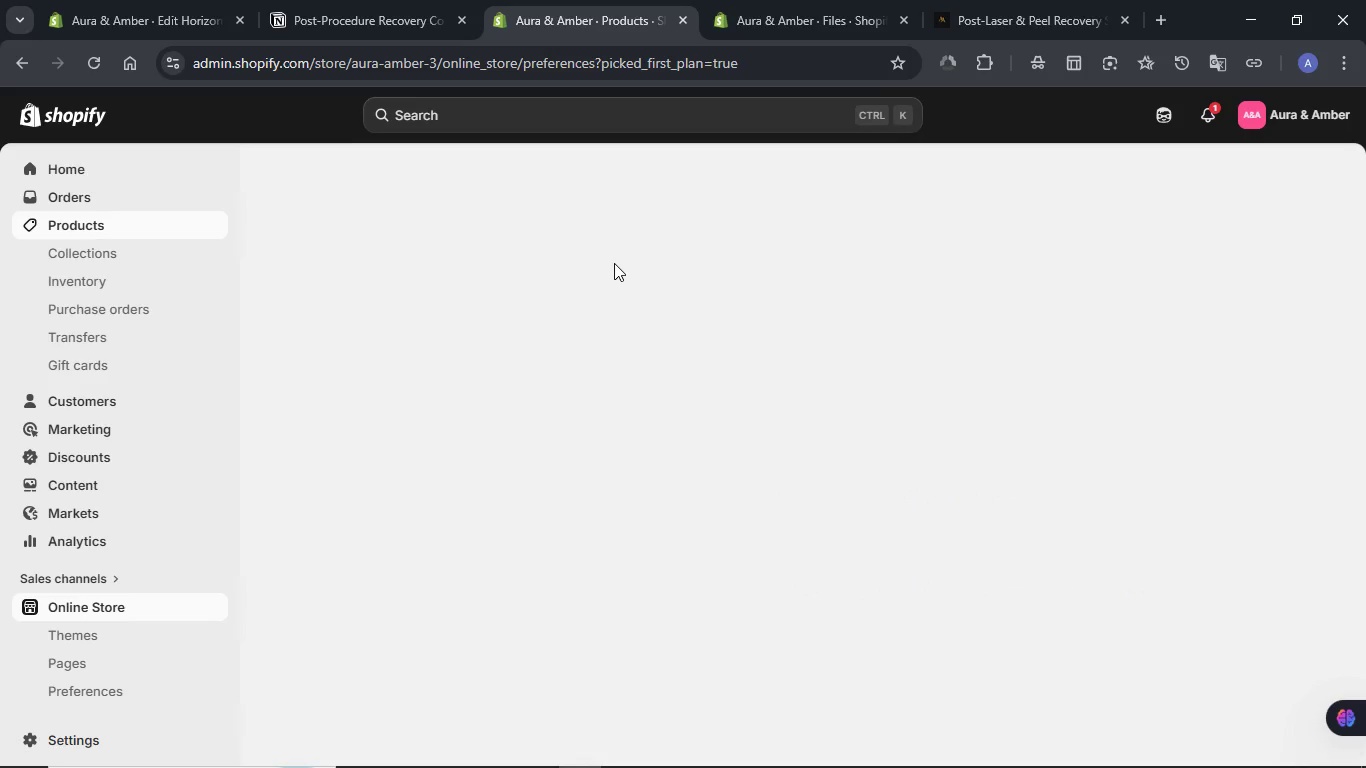 
left_click([374, 366])
 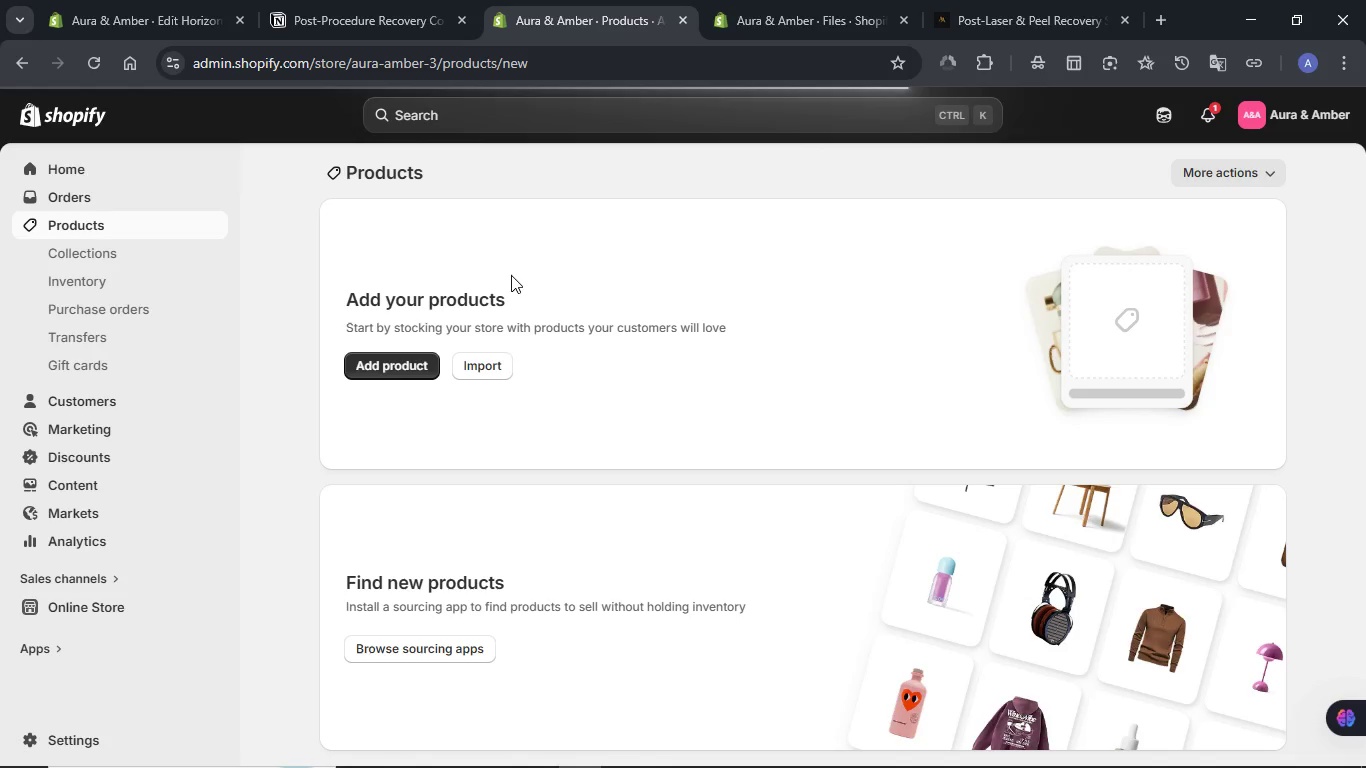 
wait(7.38)
 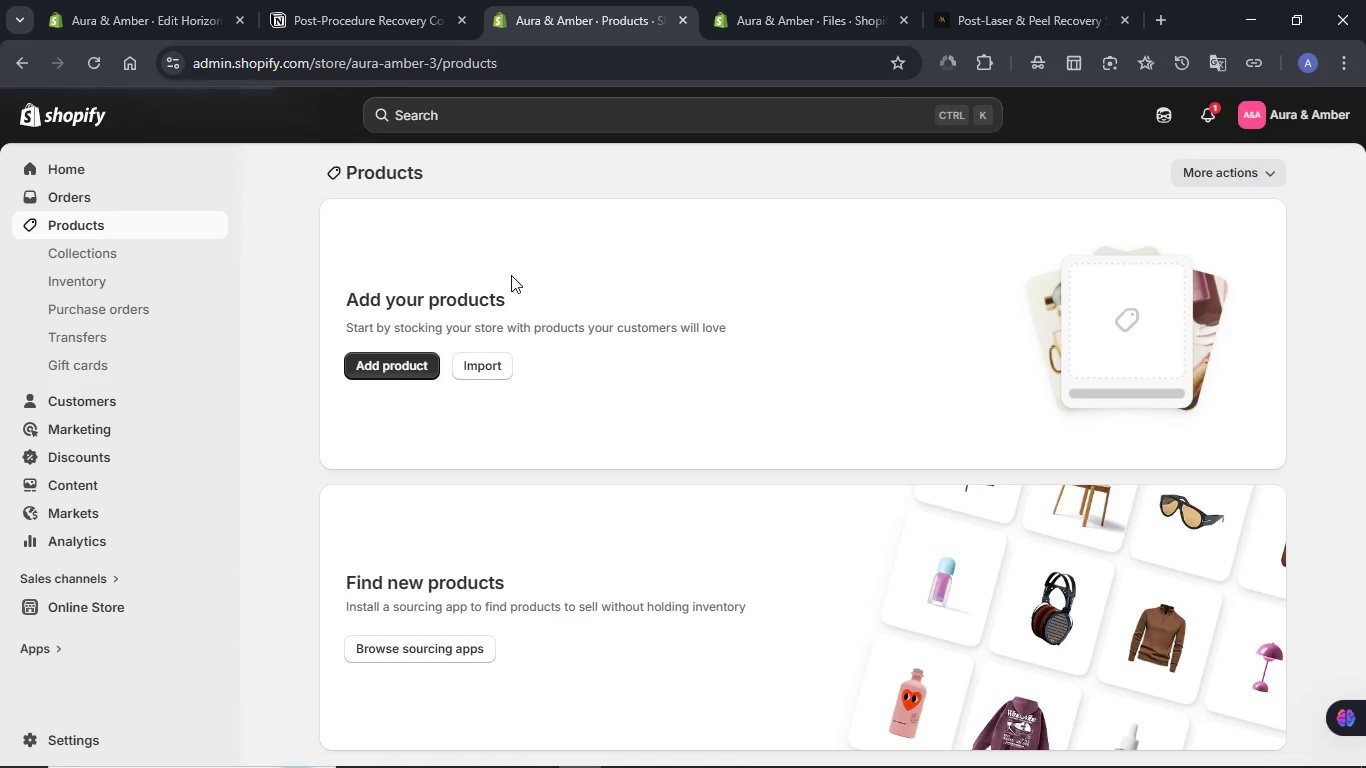 
left_click([499, 258])
 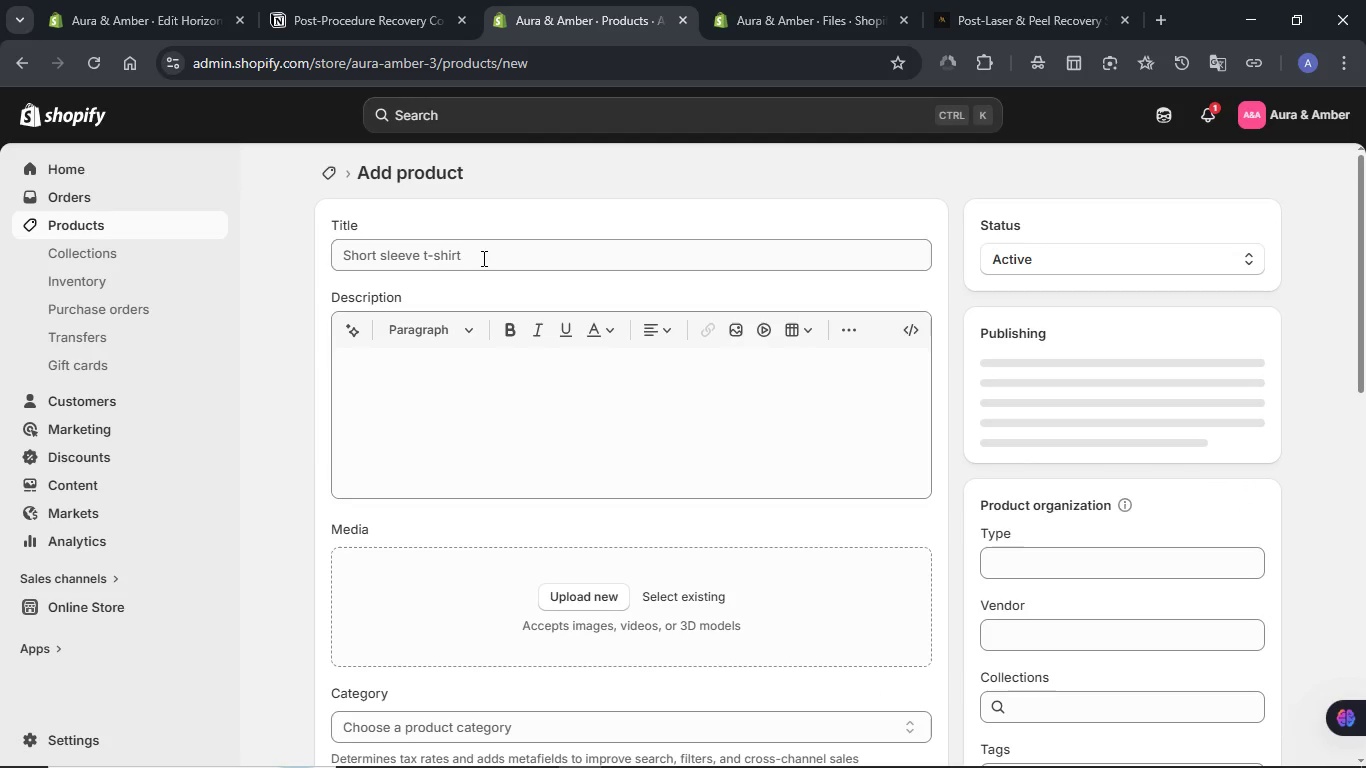 
left_click([467, 256])
 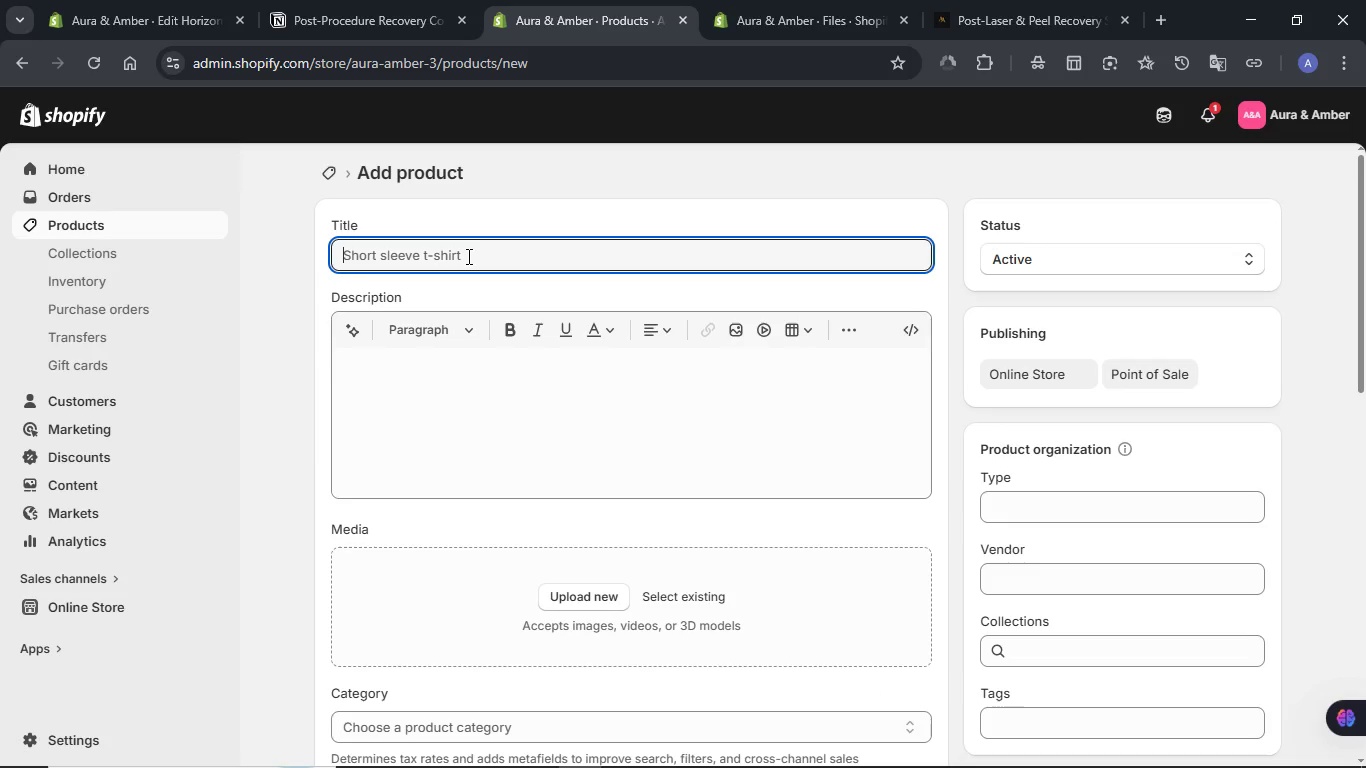 
key(Meta+V)
 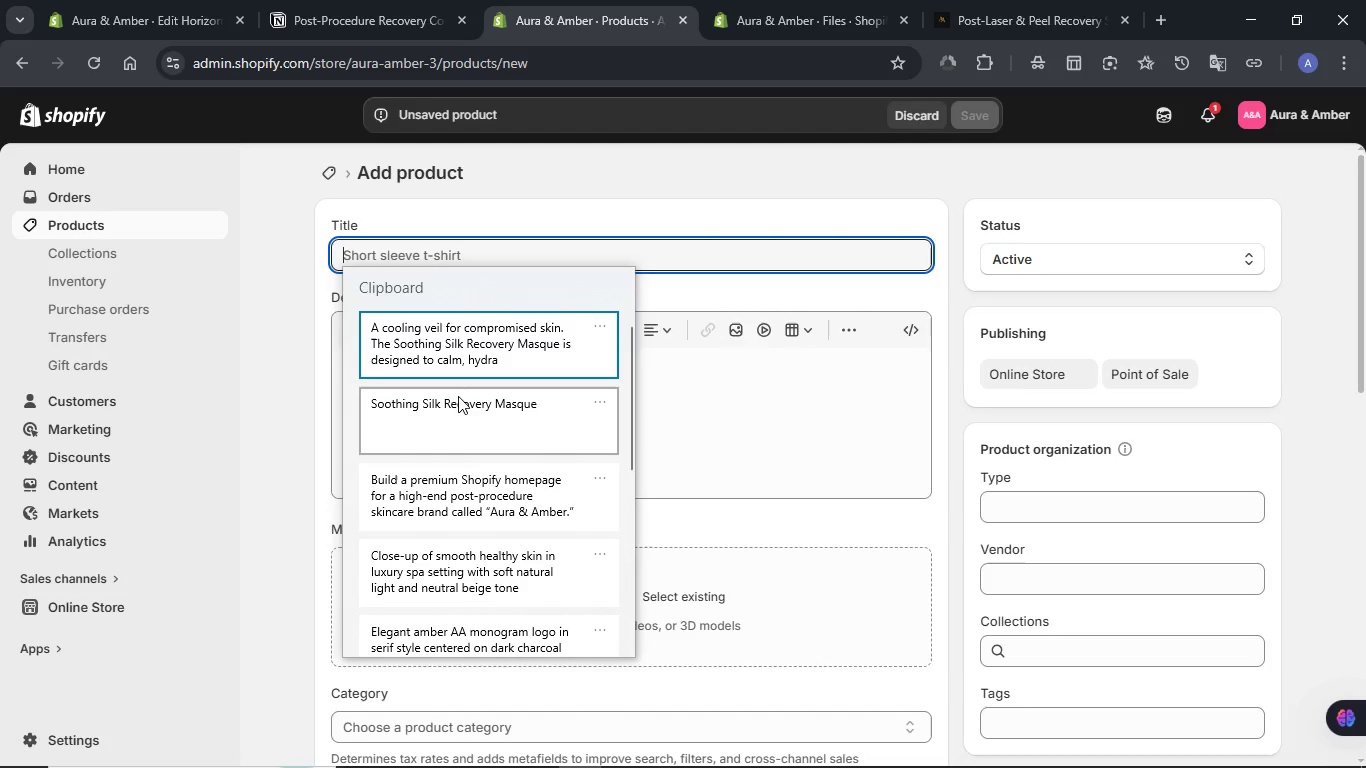 
key(Control+ControlLeft)
 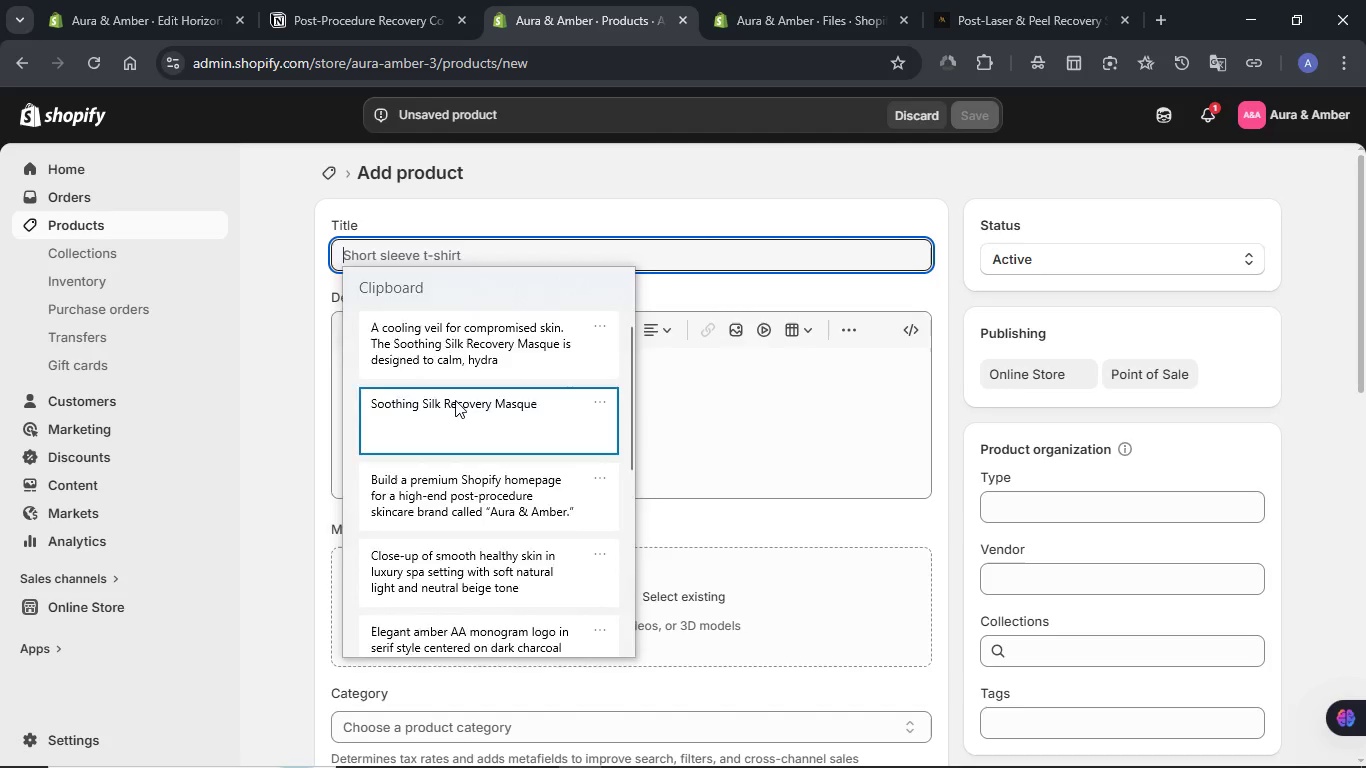 
key(Control+V)
 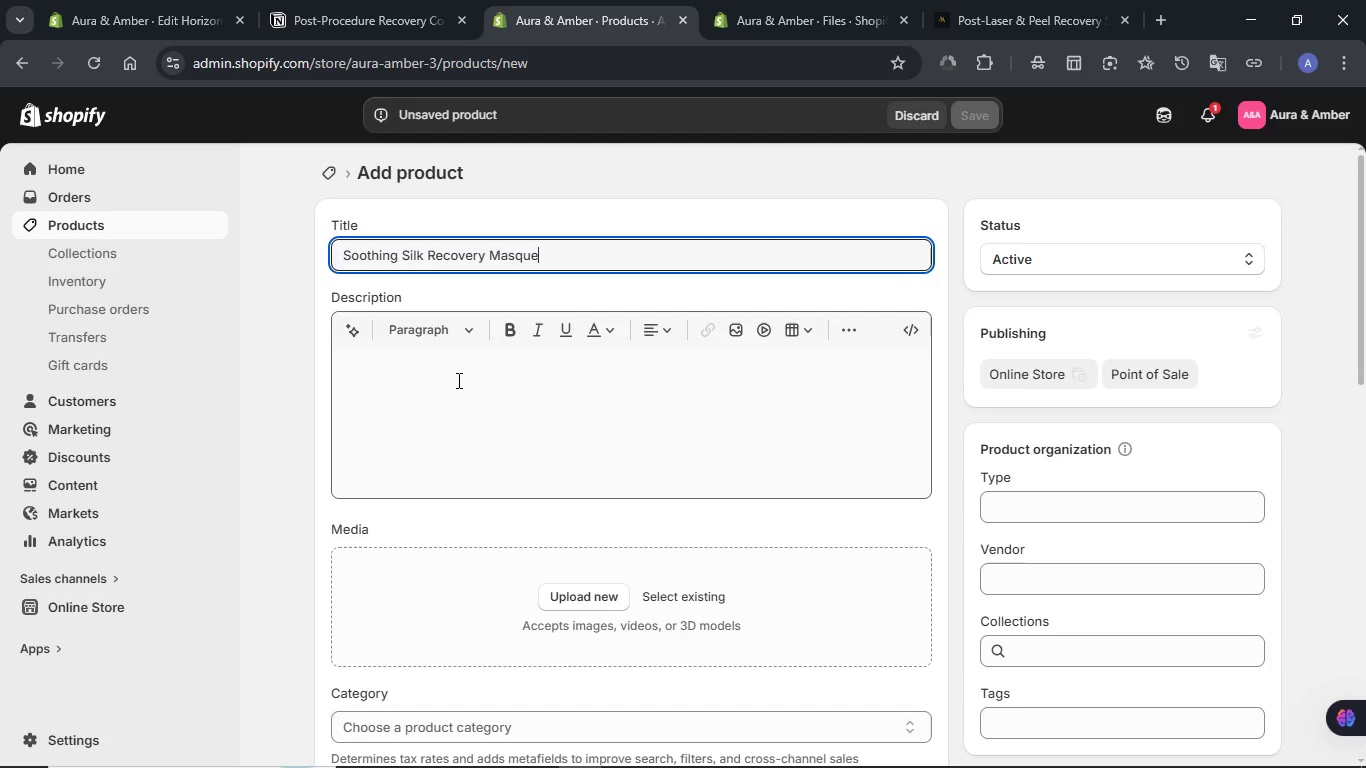 
left_click([457, 380])
 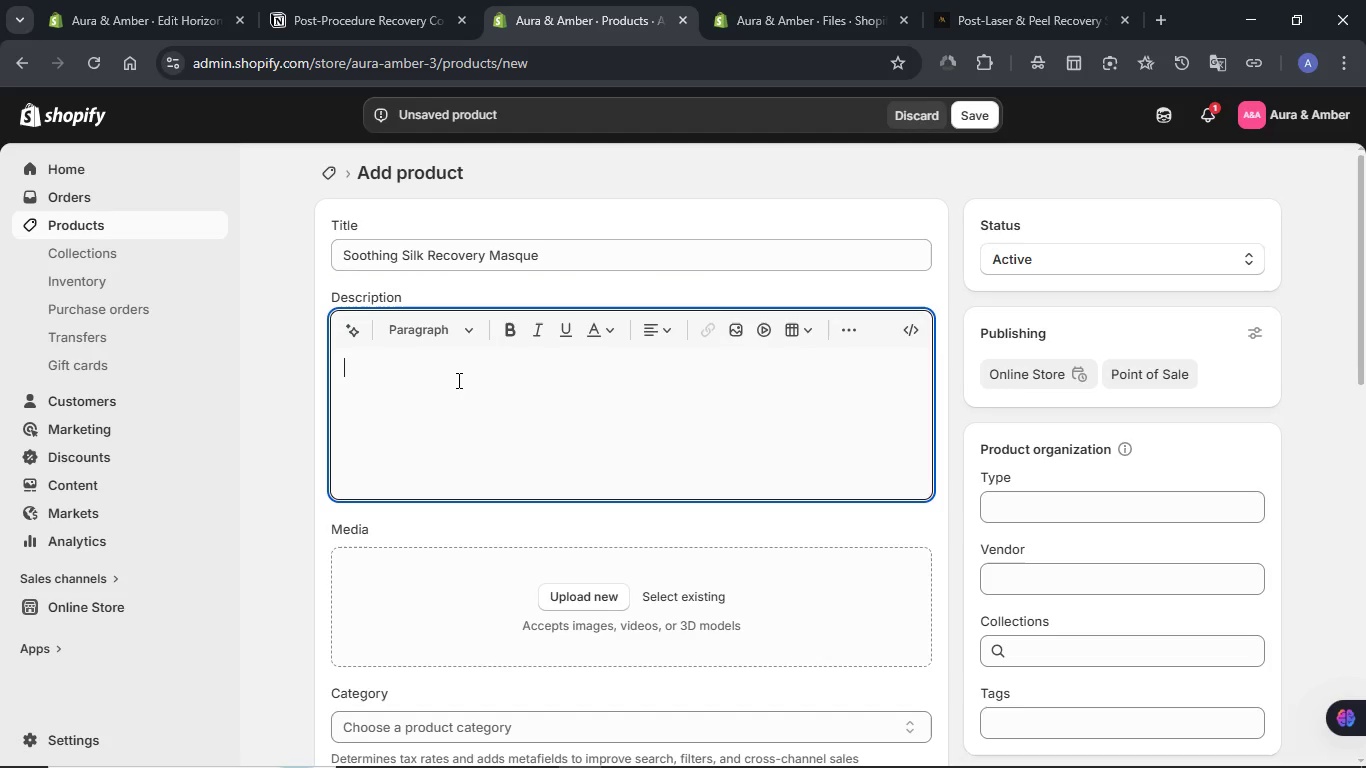 
key(Meta+V)
 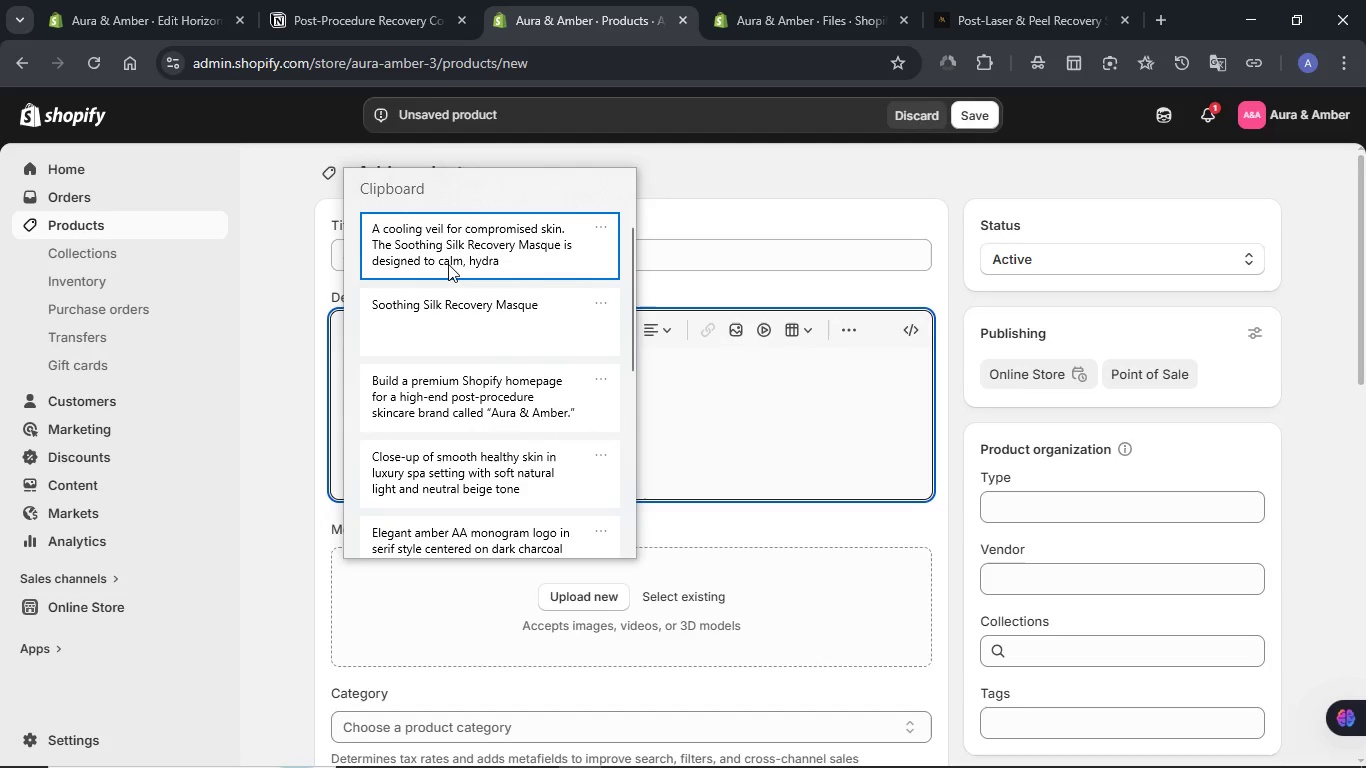 
left_click([448, 258])
 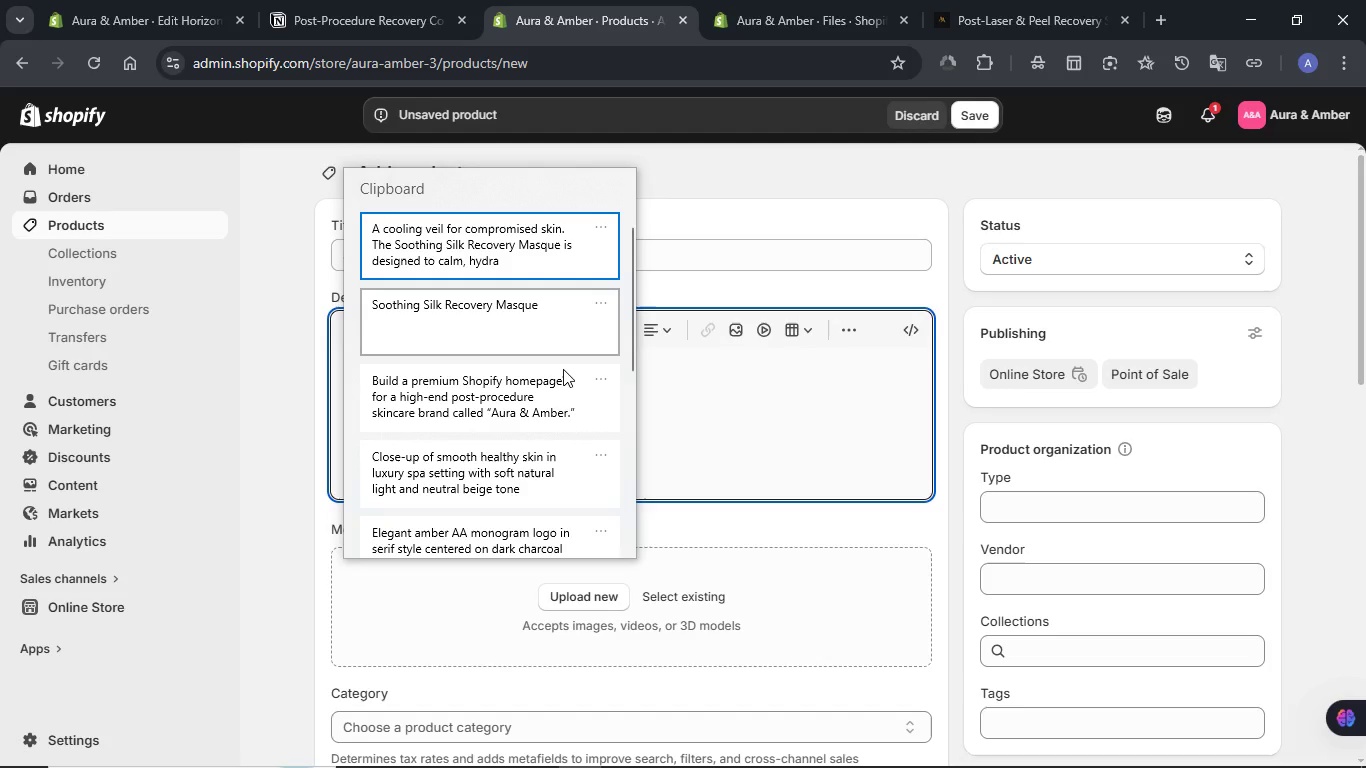 
key(Control+ControlLeft)
 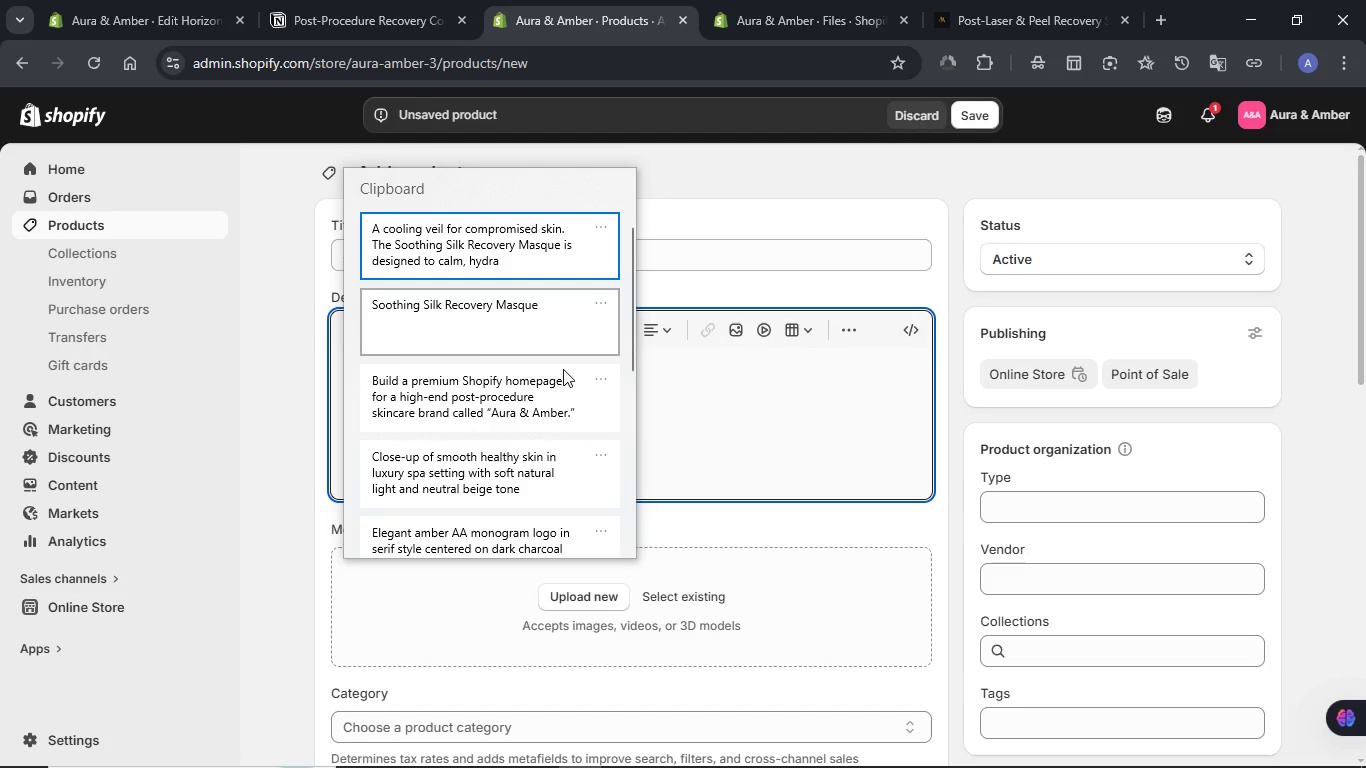 
key(Control+V)
 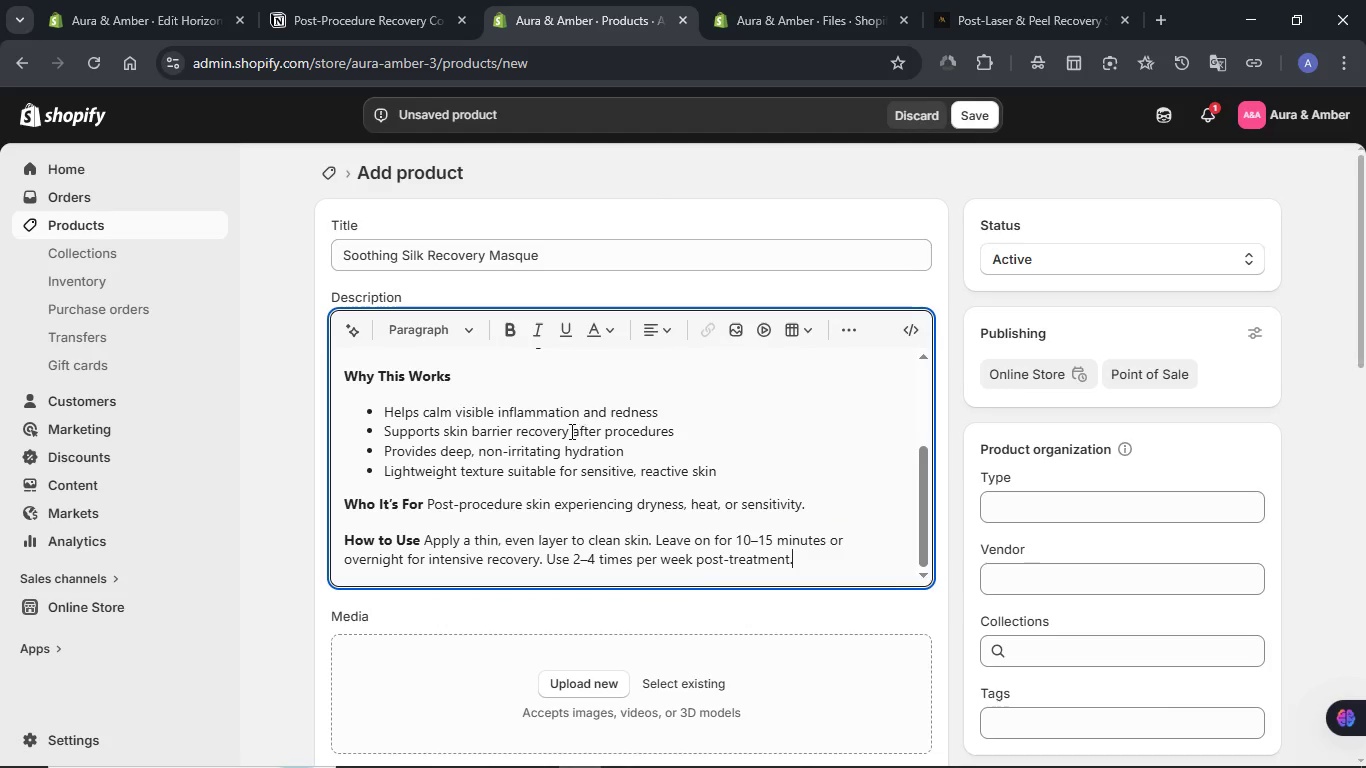 
scroll: coordinate [570, 431], scroll_direction: up, amount: 9.0
 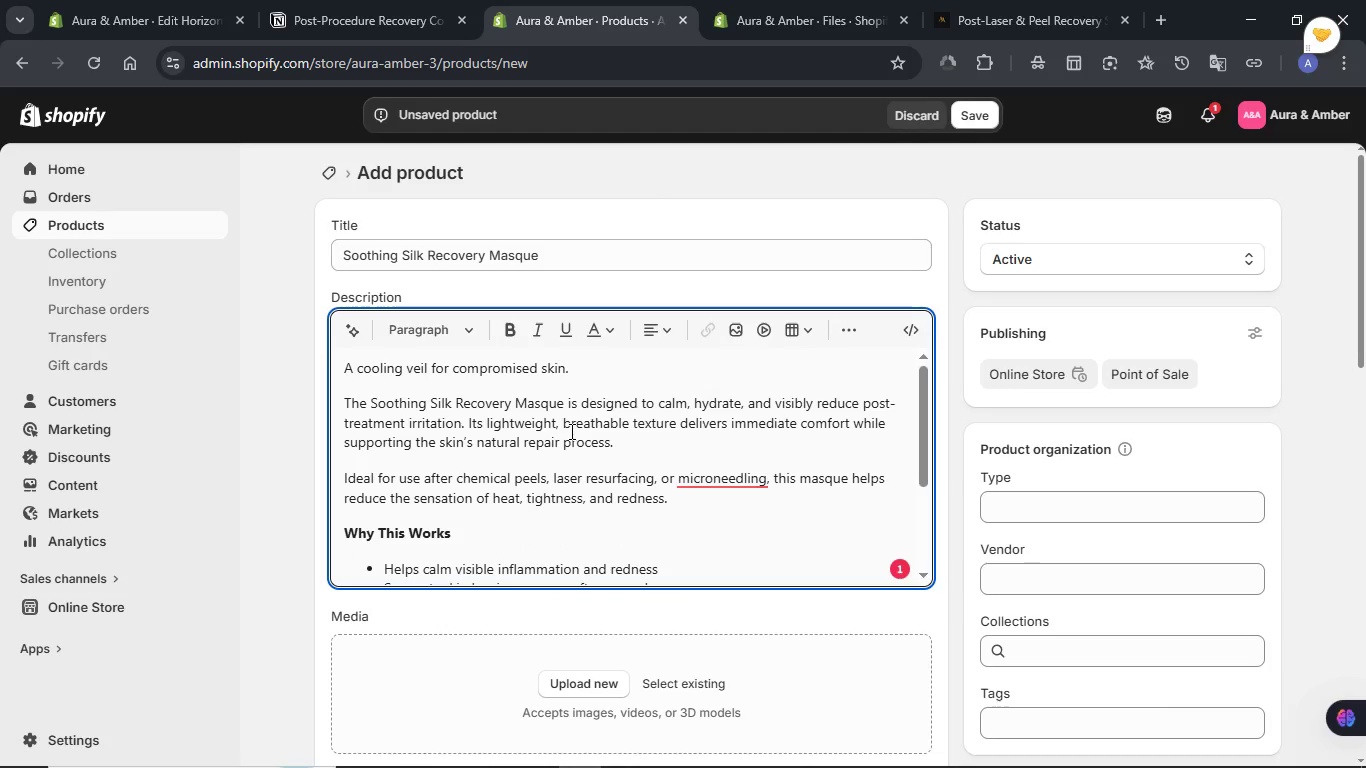 
double_click([517, 371])
 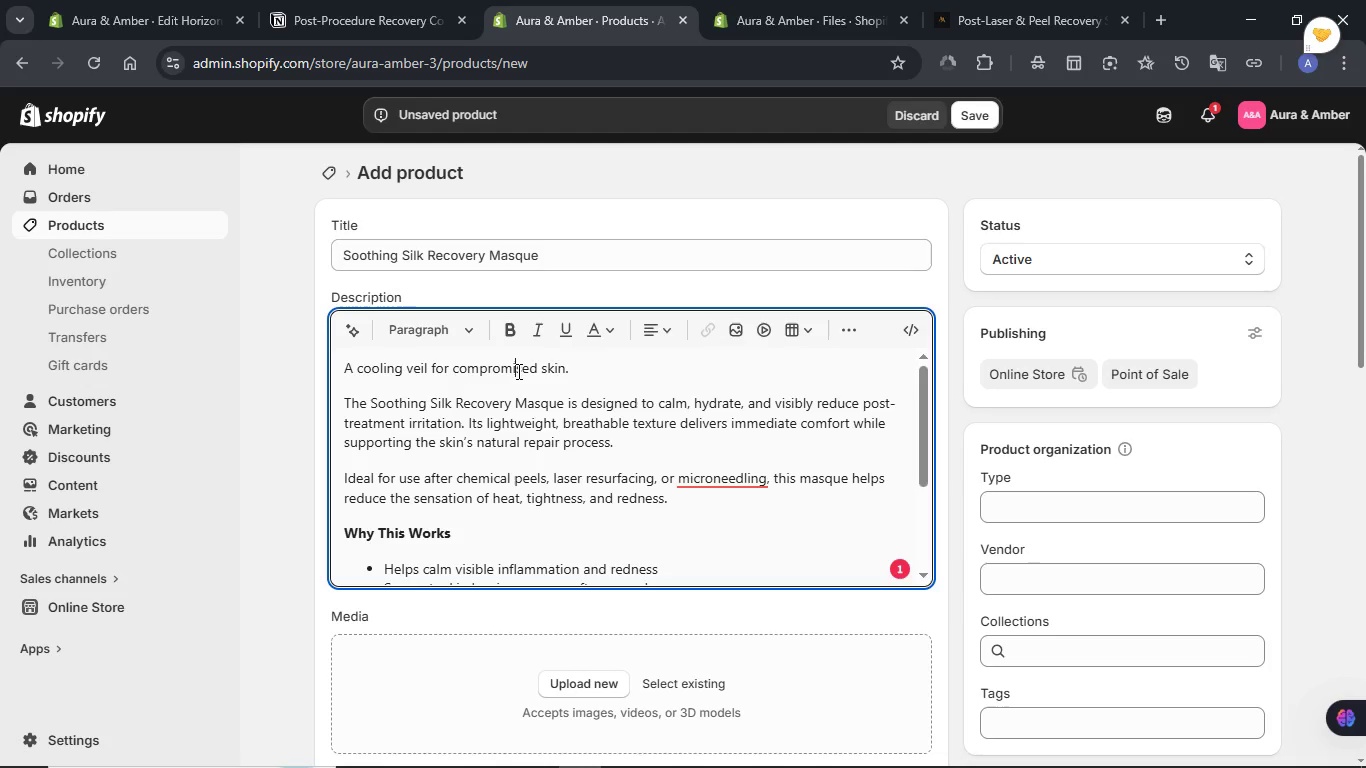 
triple_click([517, 371])
 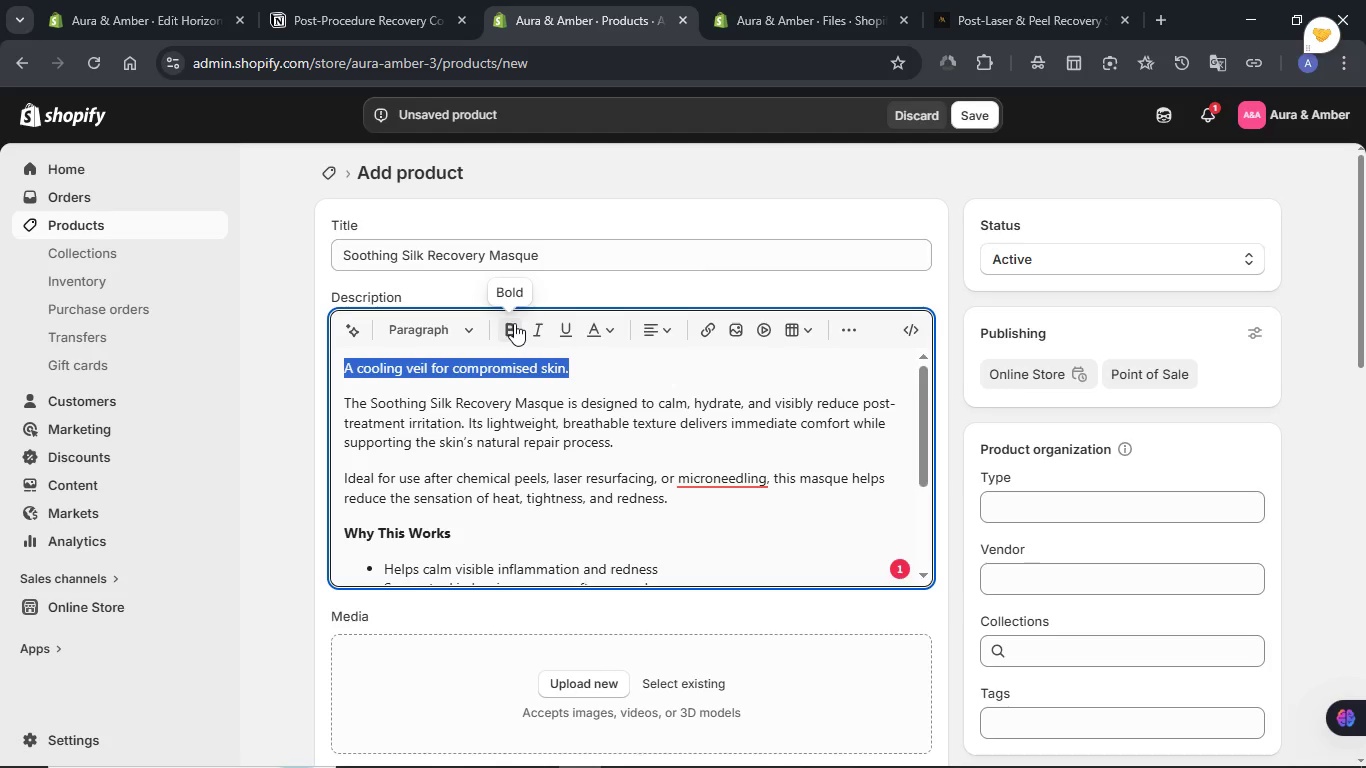 
left_click([514, 323])
 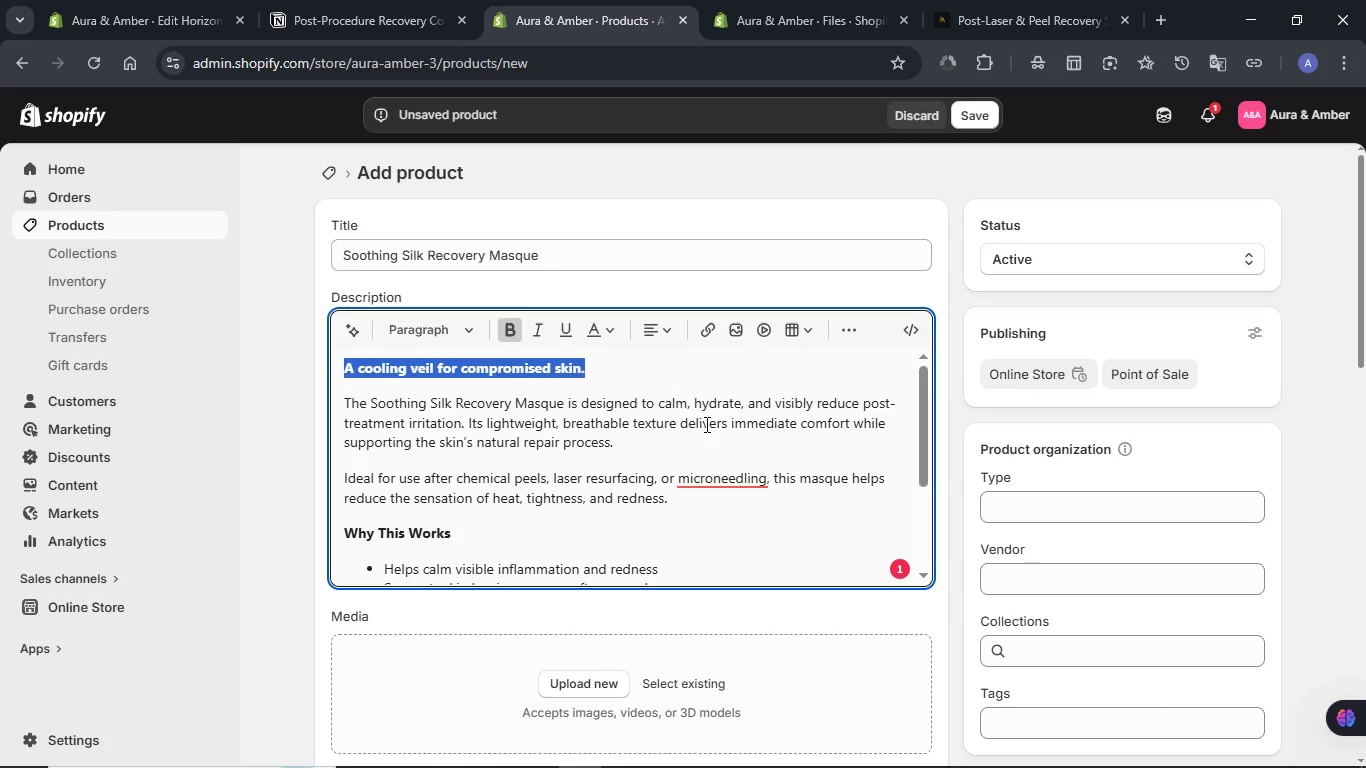 
left_click([705, 424])
 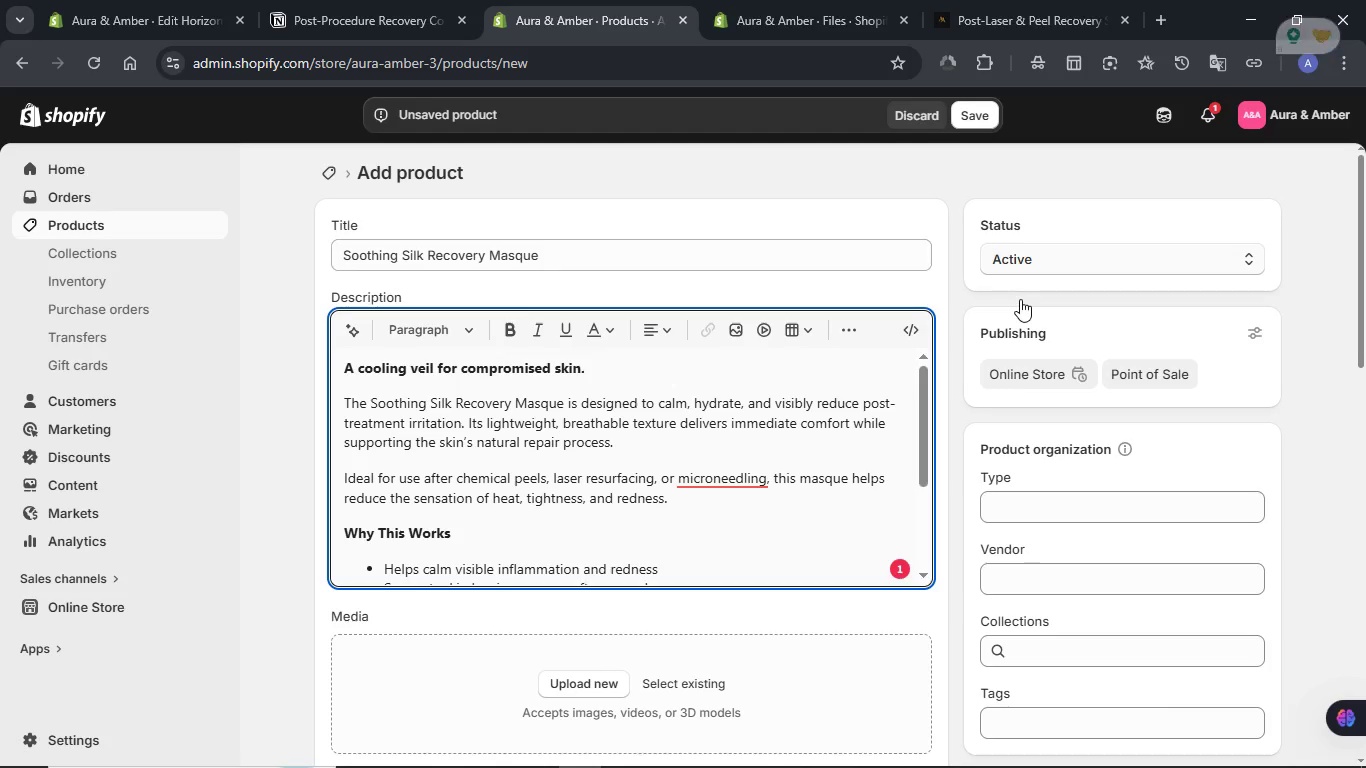 
wait(5.25)
 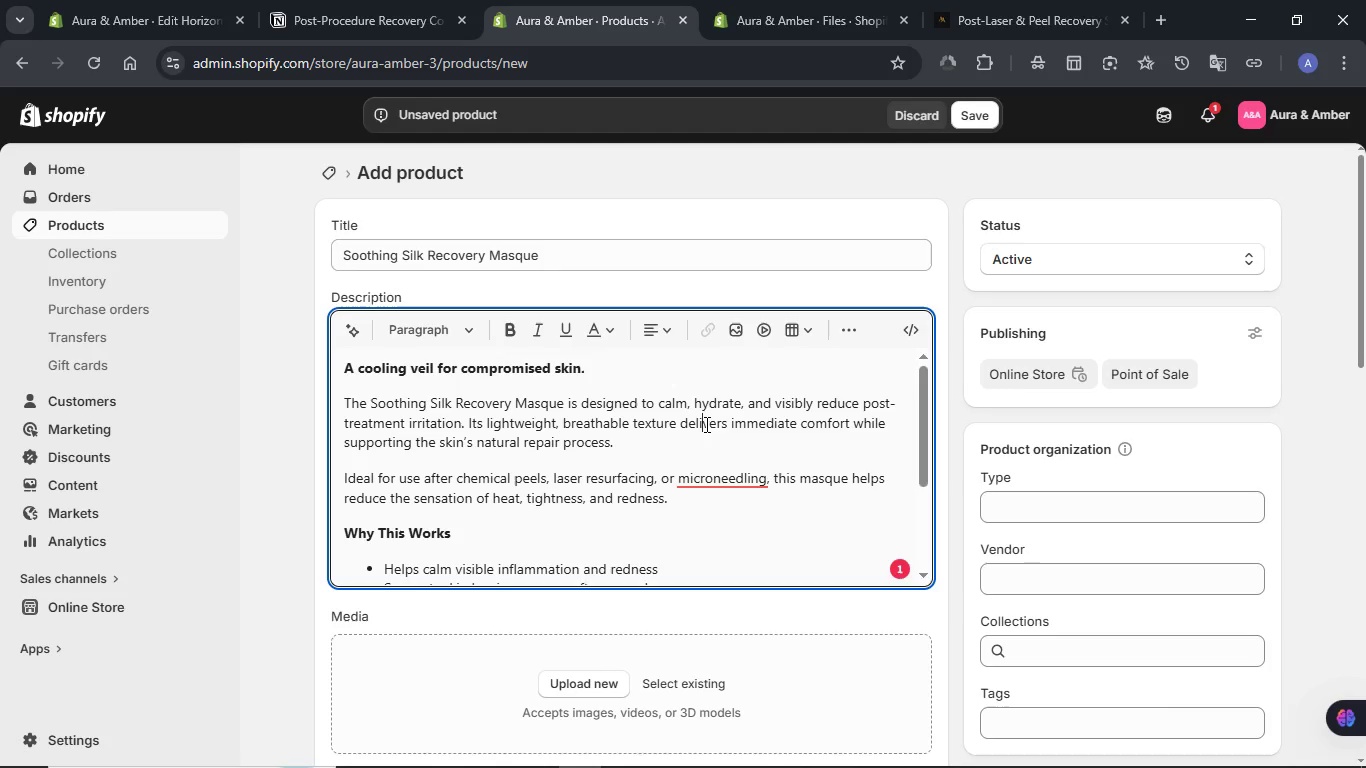 
left_click([1021, 340])
 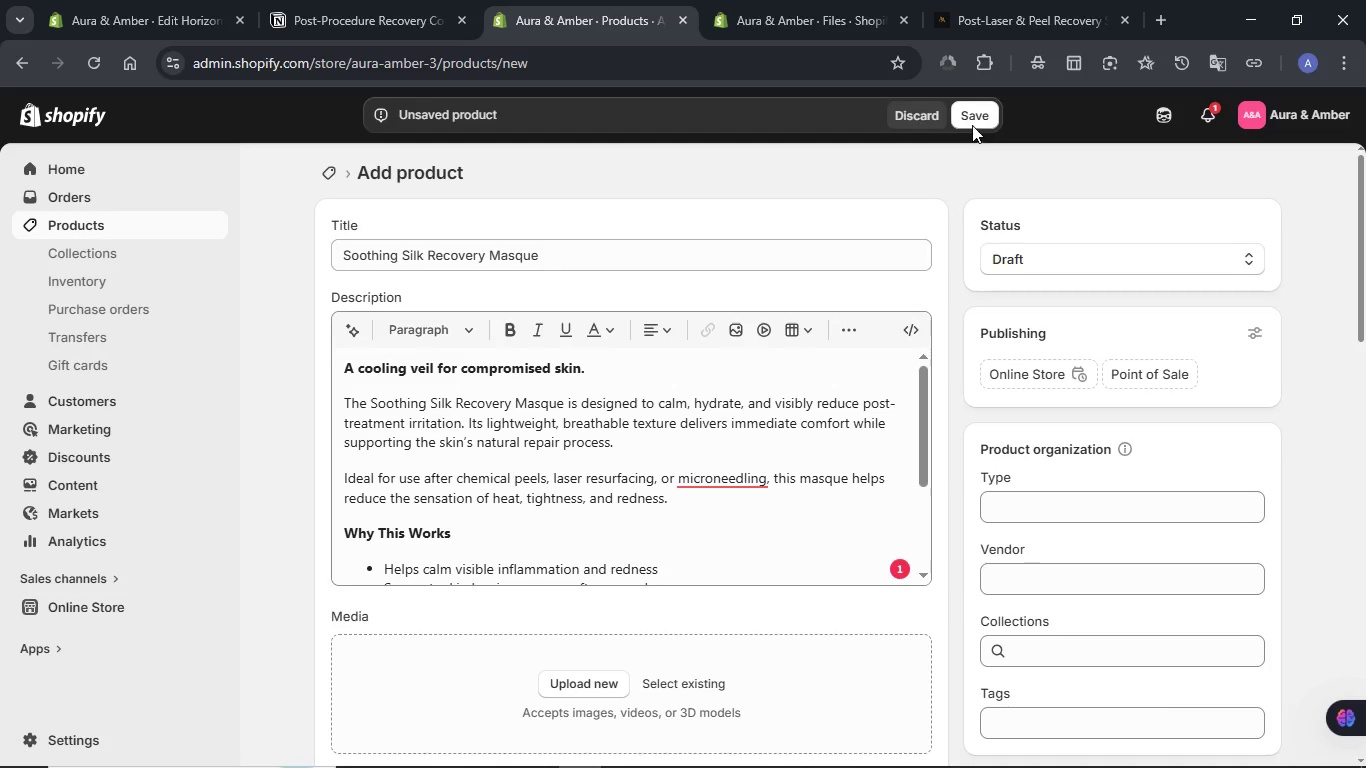 
left_click([972, 125])